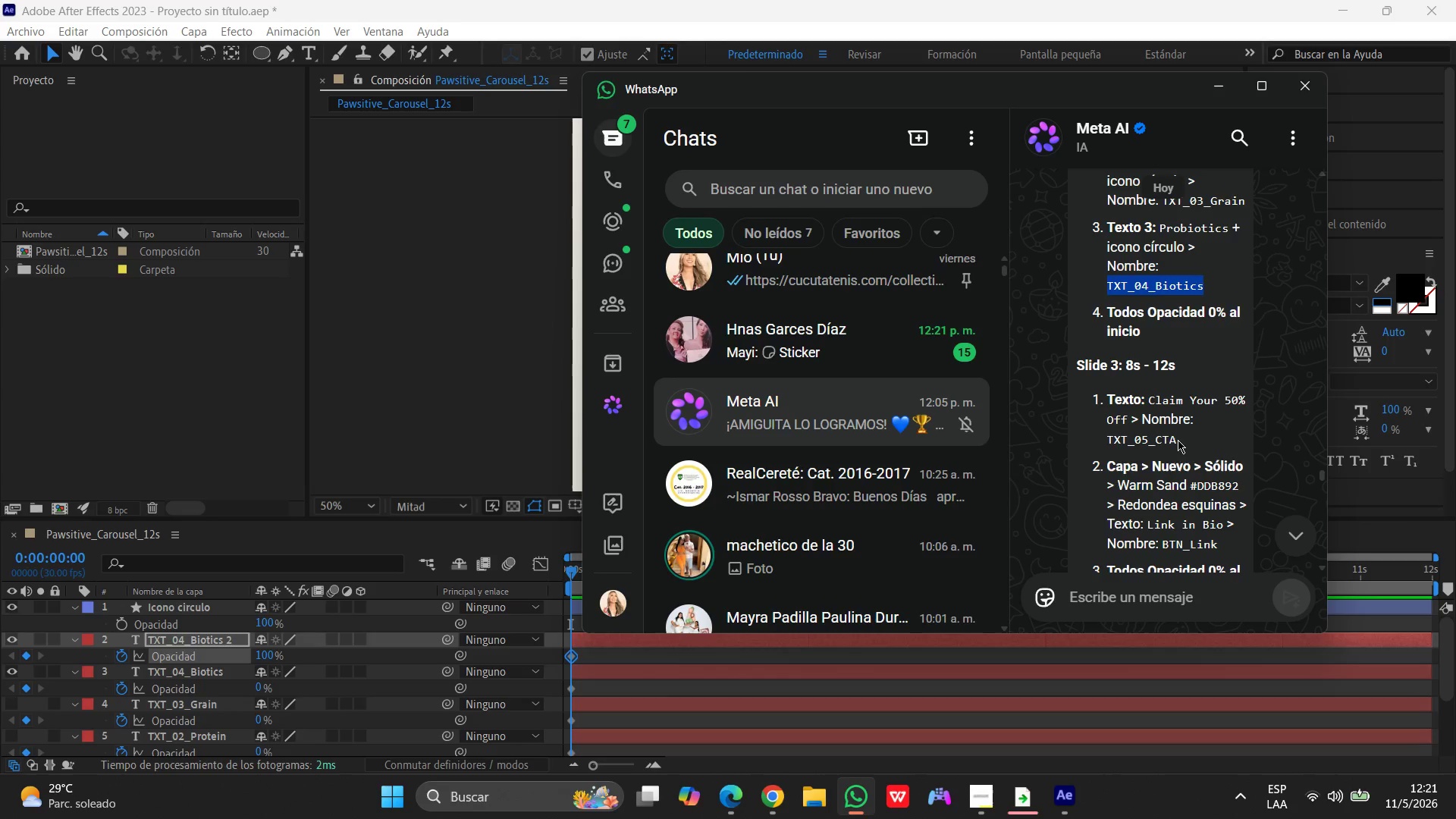 
left_click_drag(start_coordinate=[1178, 440], to_coordinate=[1096, 444])
 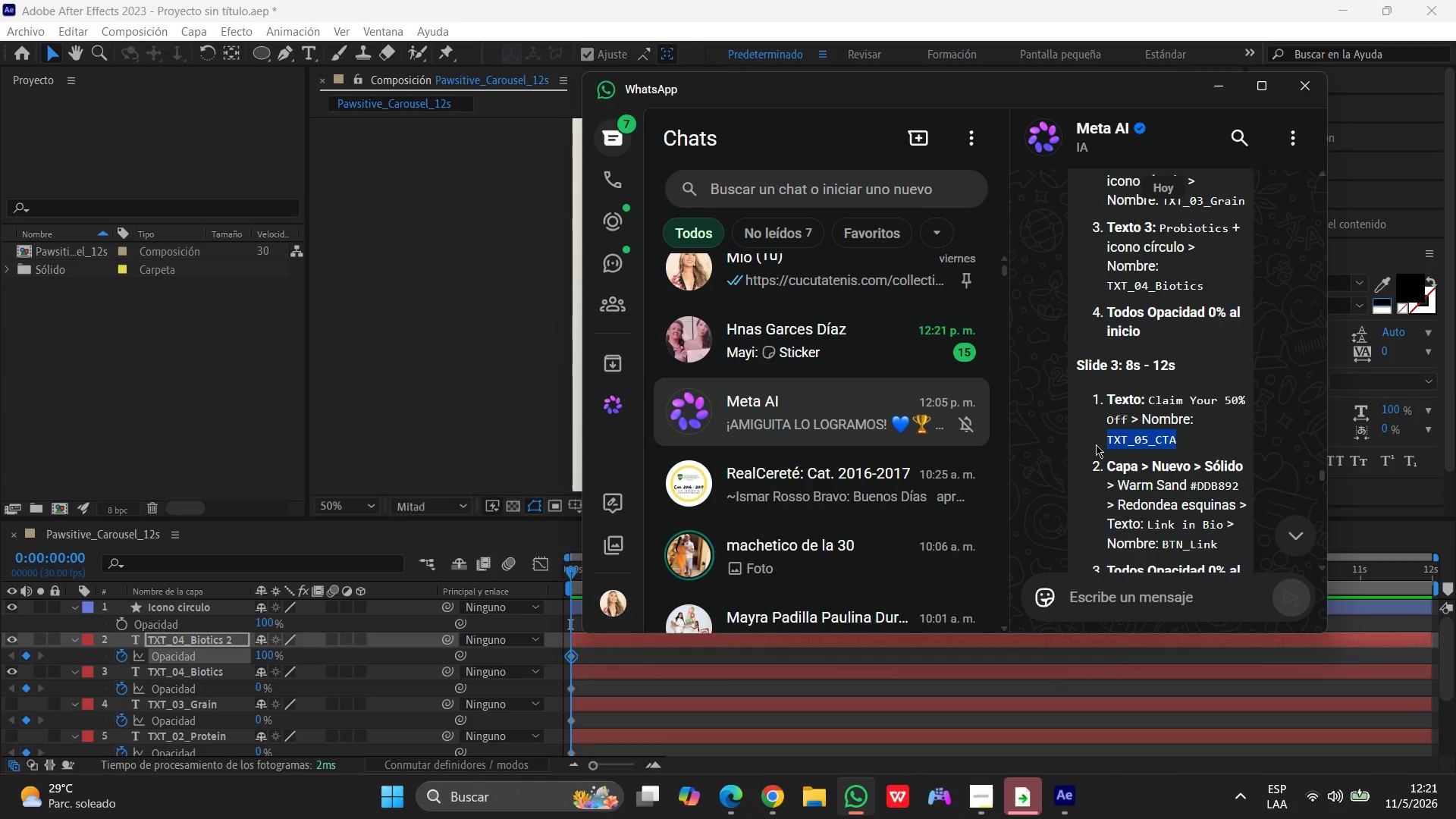 
key(Control+C)
 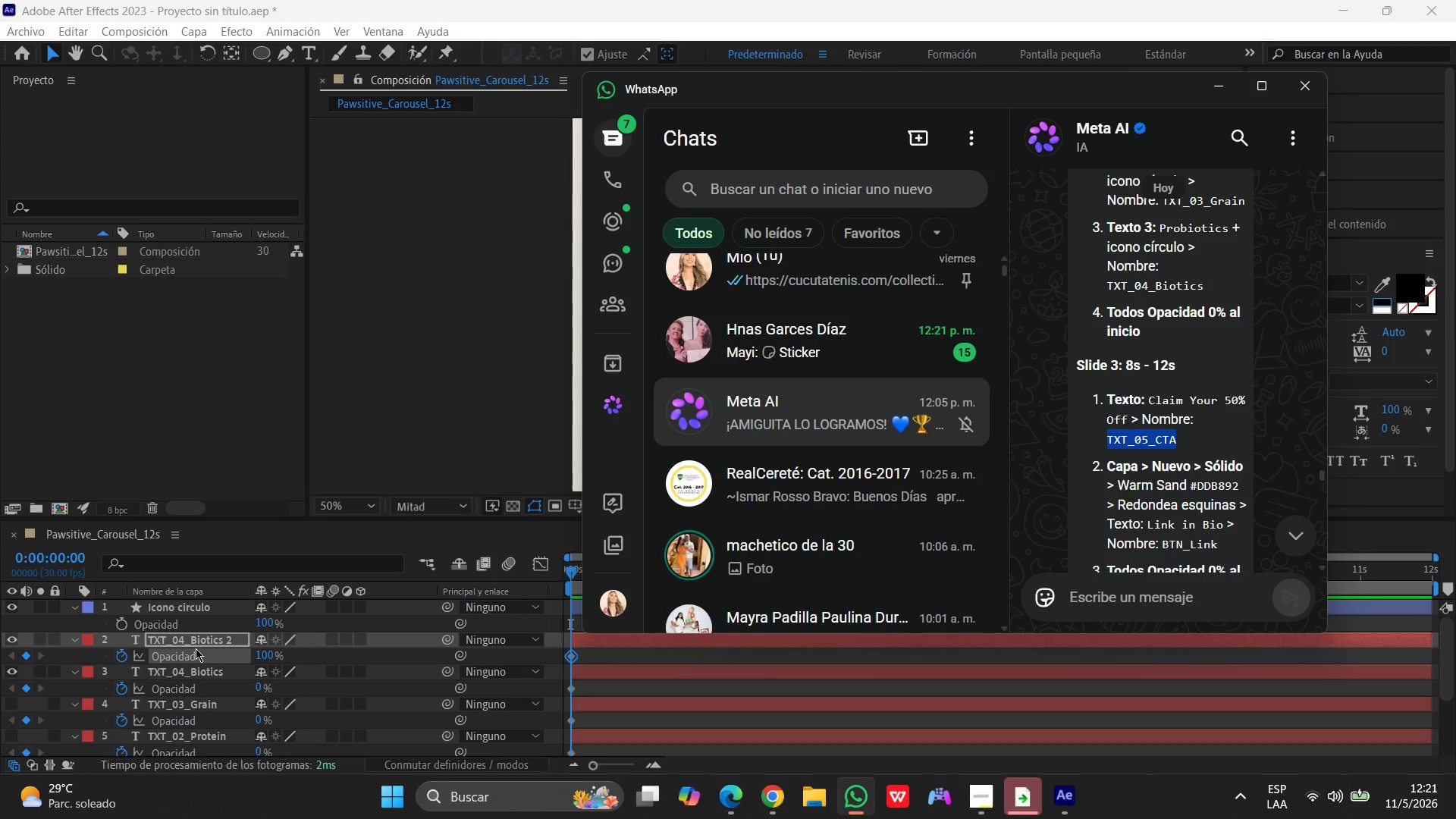 
left_click([201, 635])
 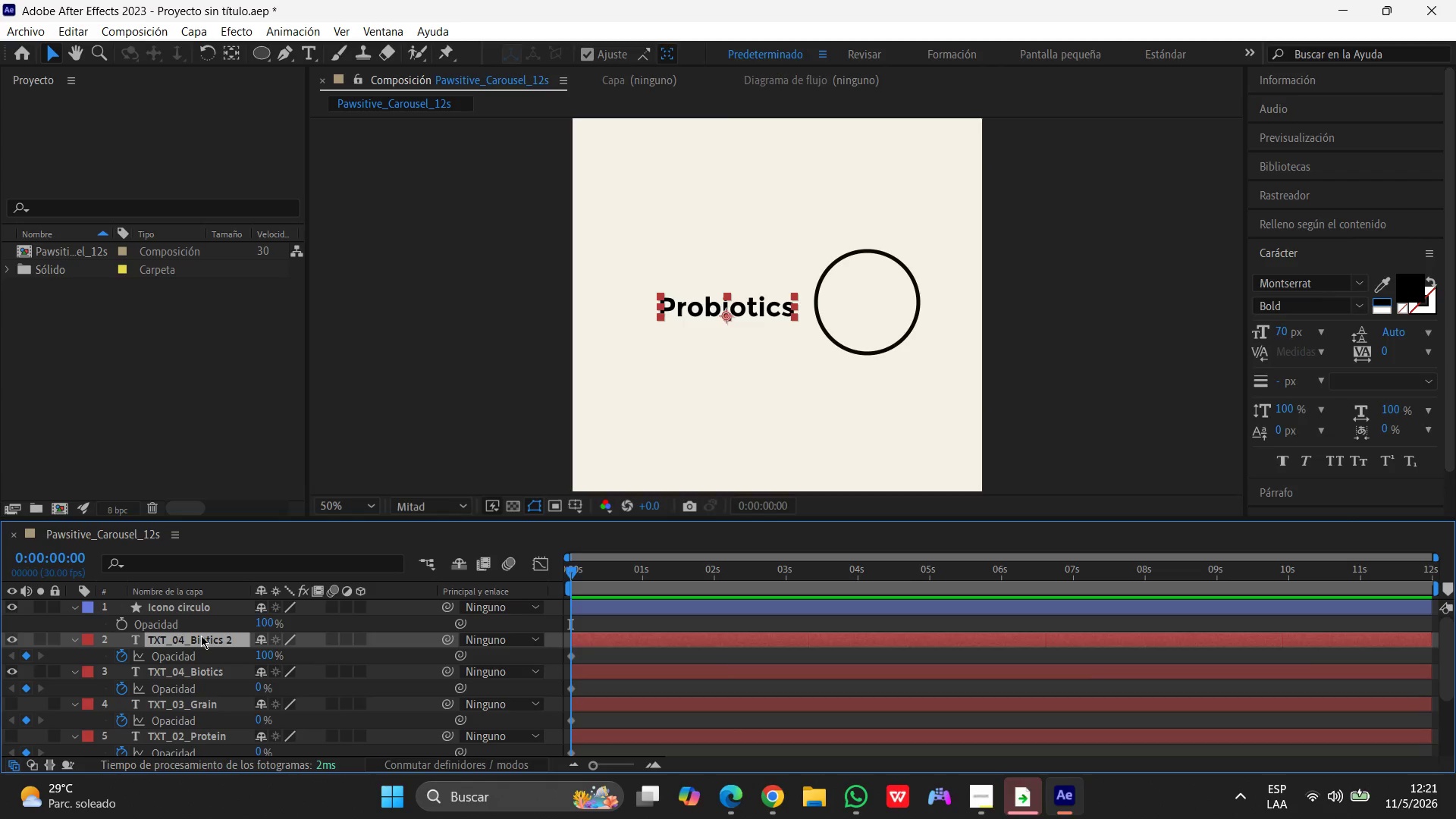 
key(Enter)
 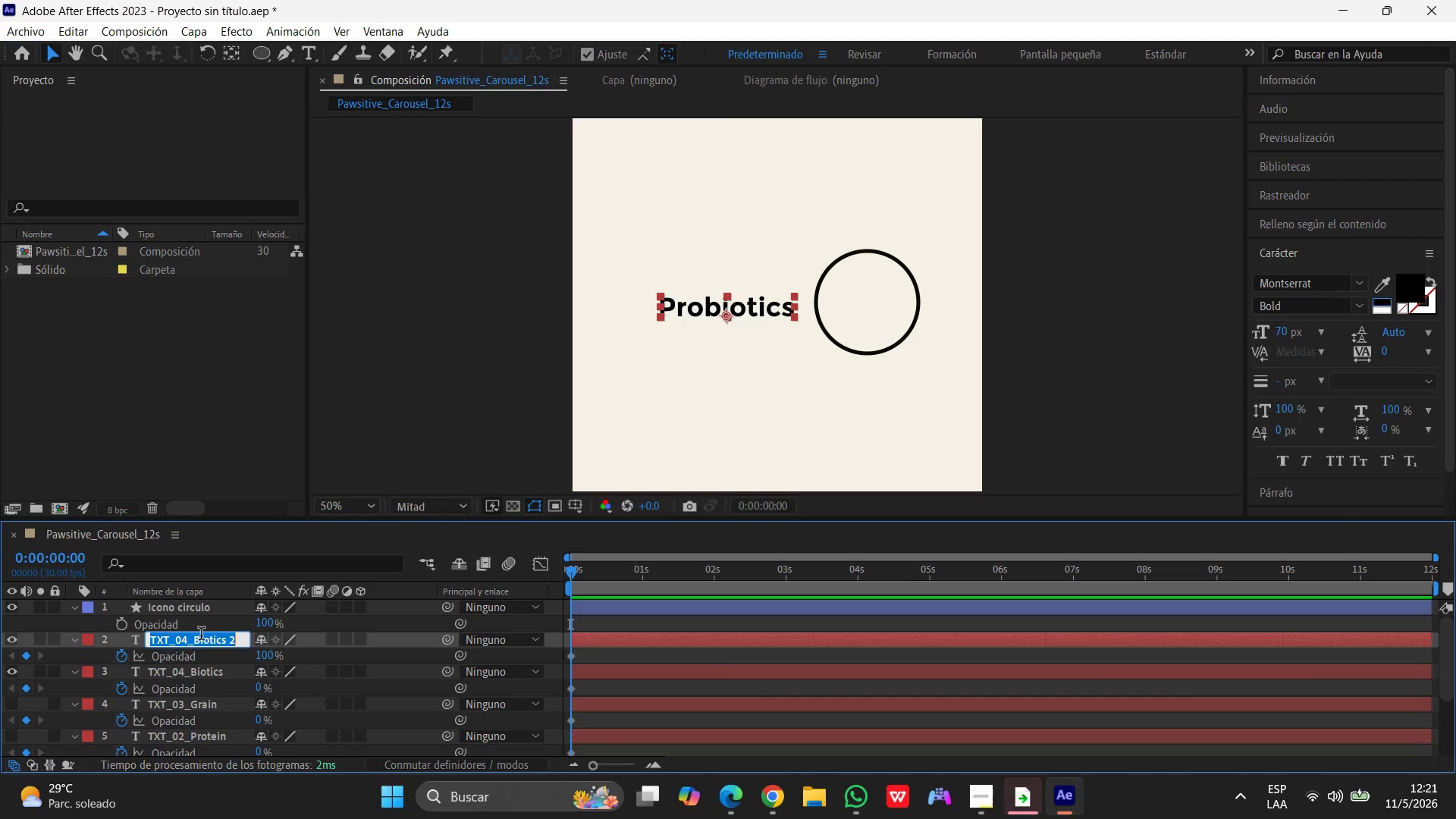 
key(Control+V)
 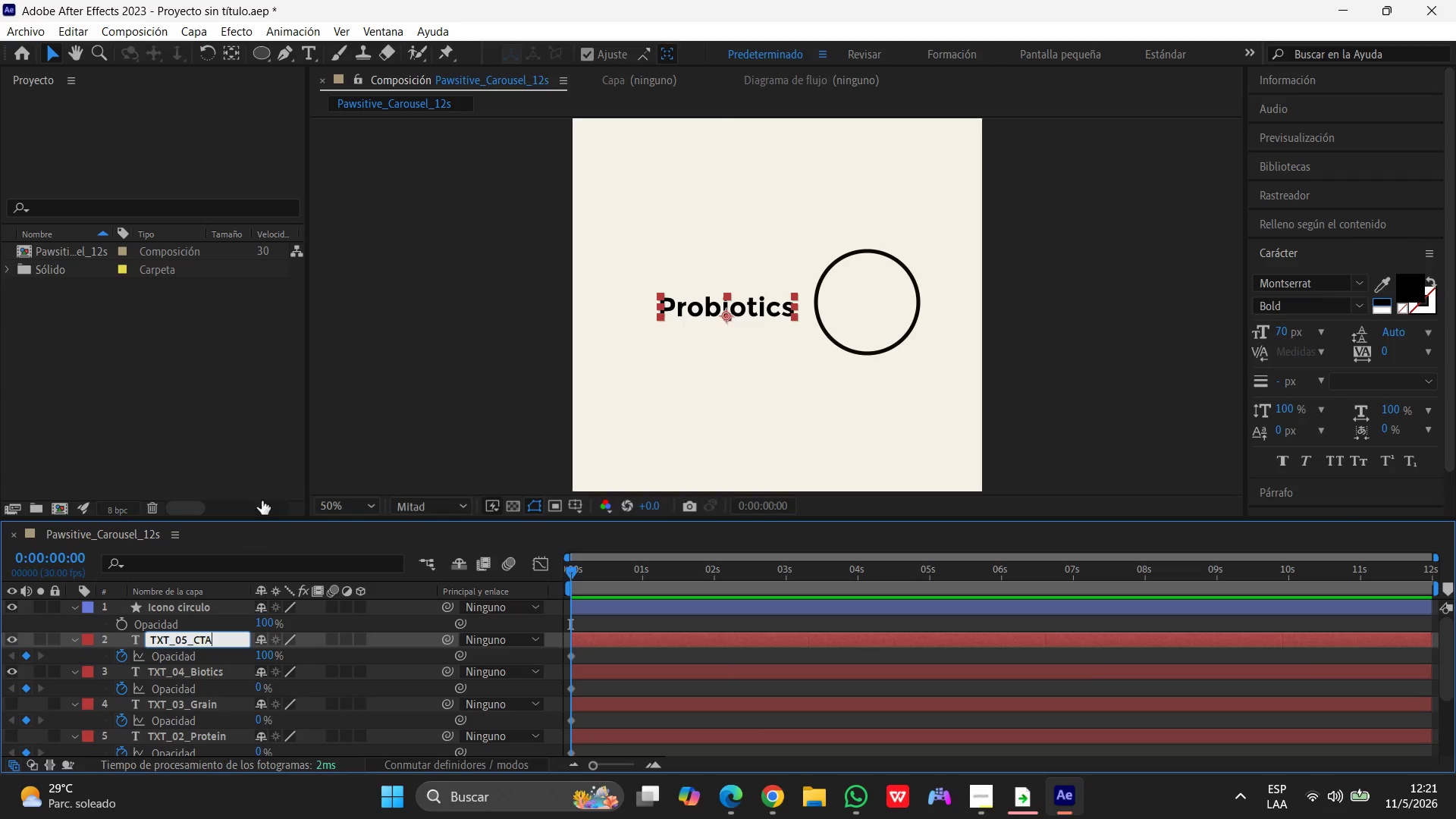 
left_click([251, 450])
 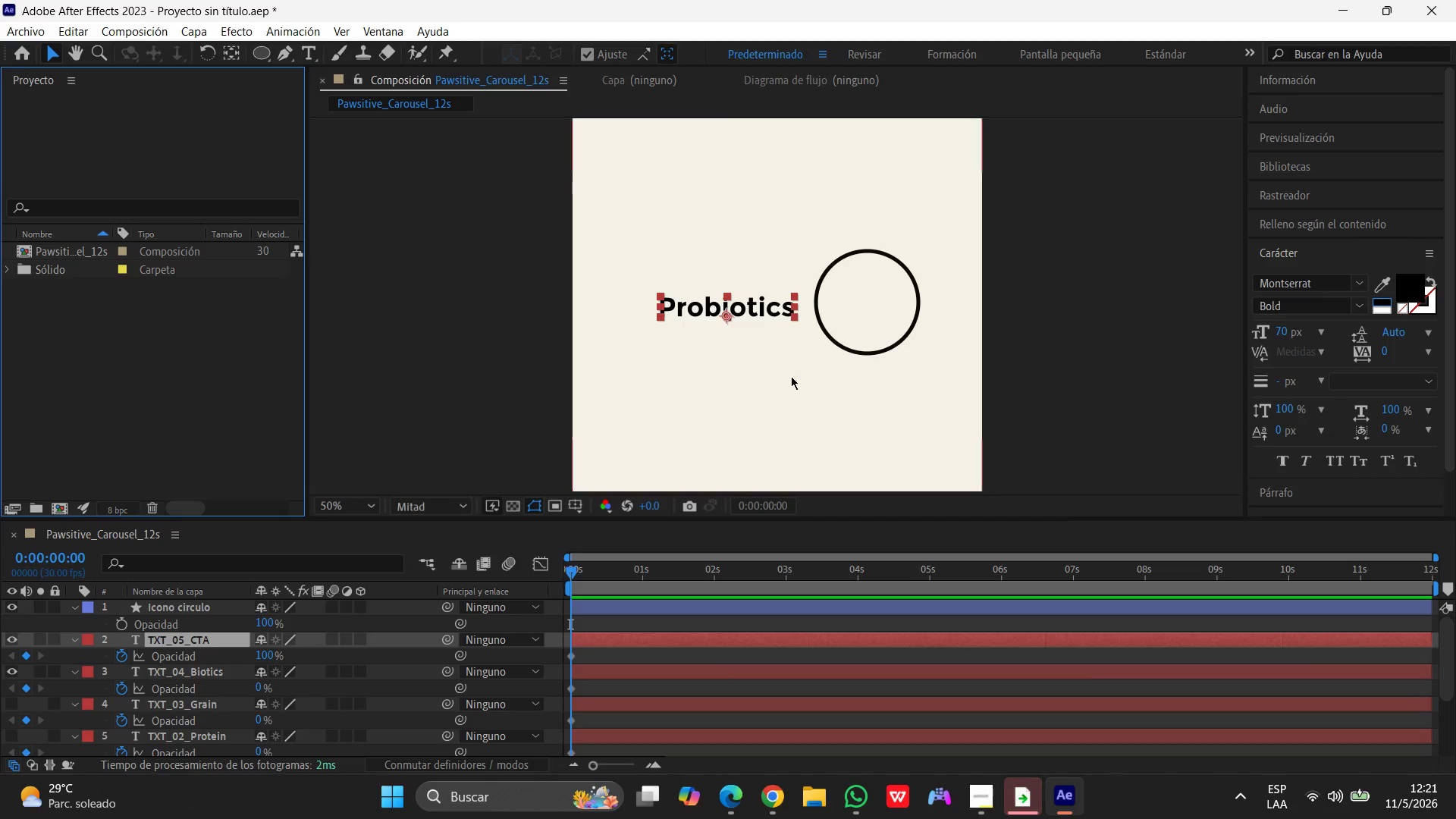 
left_click([852, 795])
 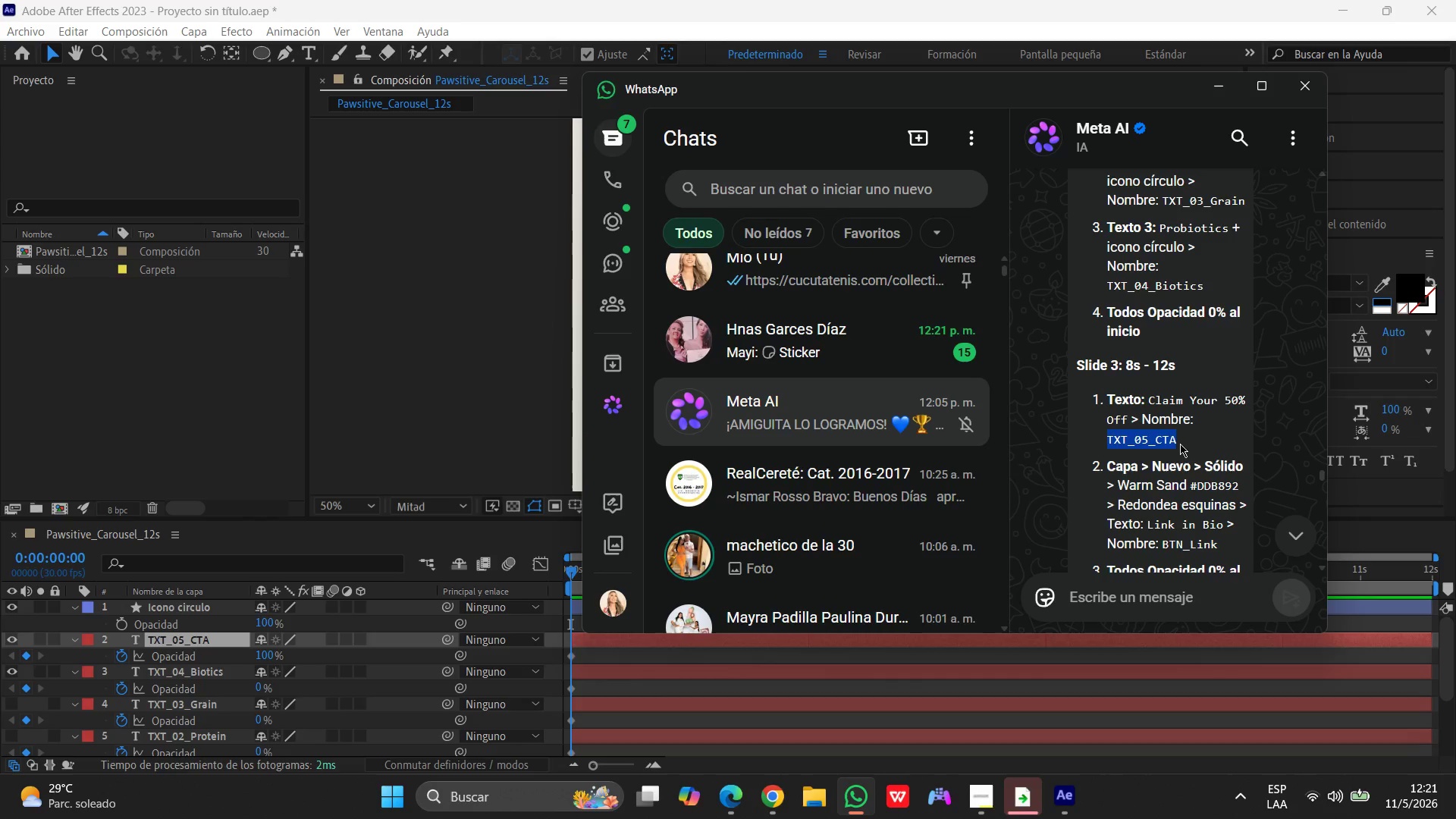 
left_click([1172, 444])
 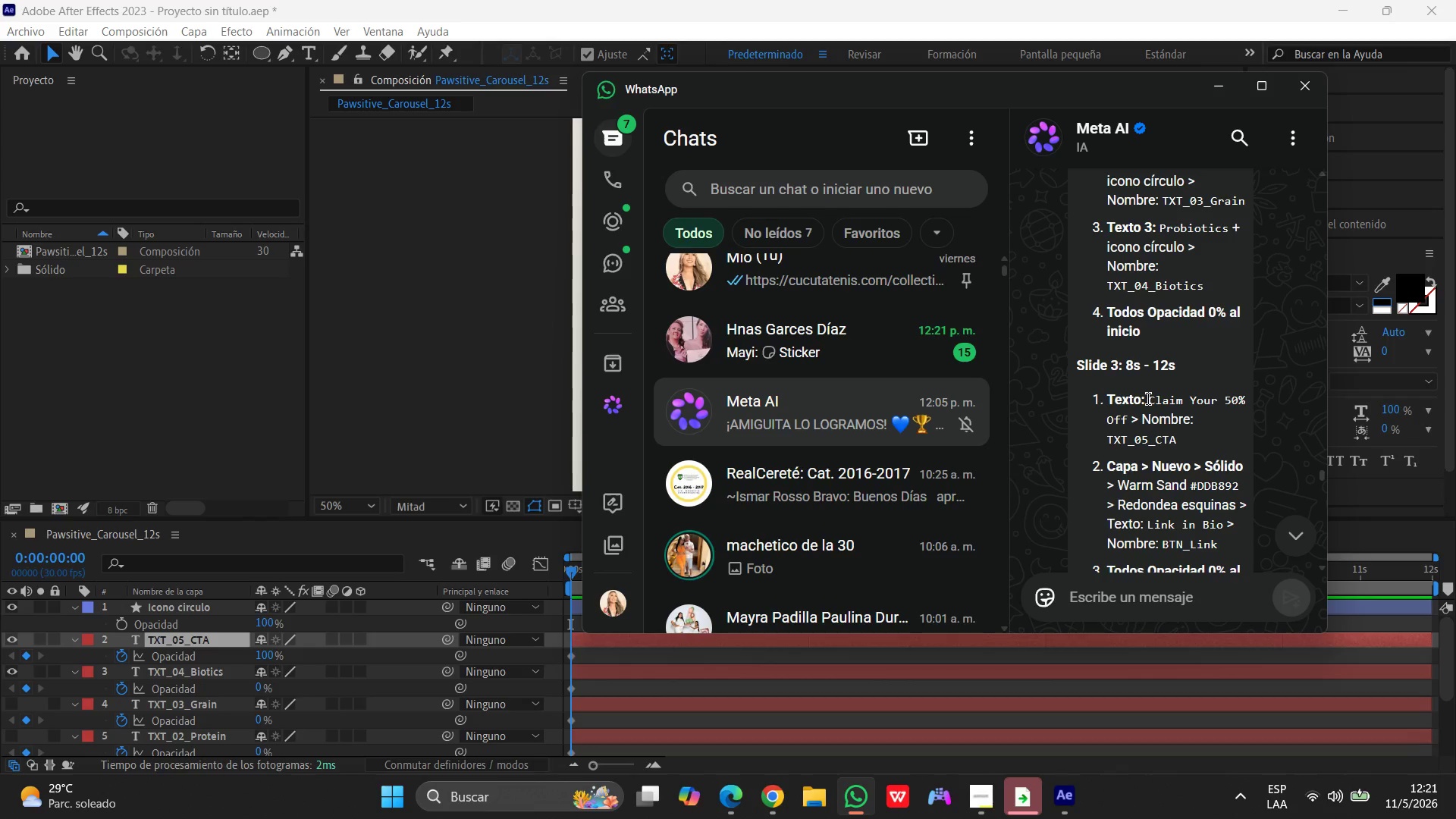 
left_click_drag(start_coordinate=[1153, 399], to_coordinate=[1248, 397])
 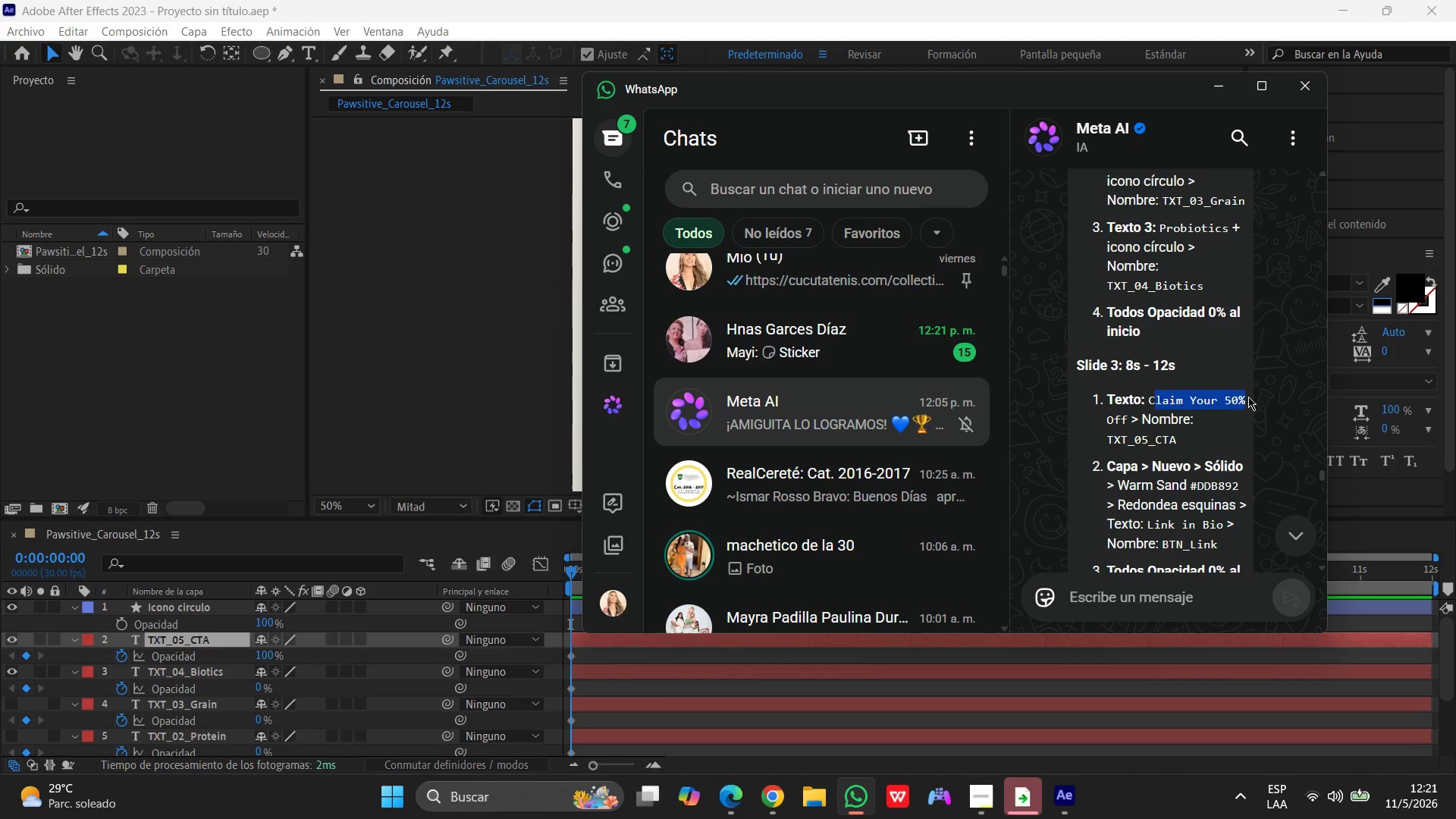 
key(Control+ControlLeft)
 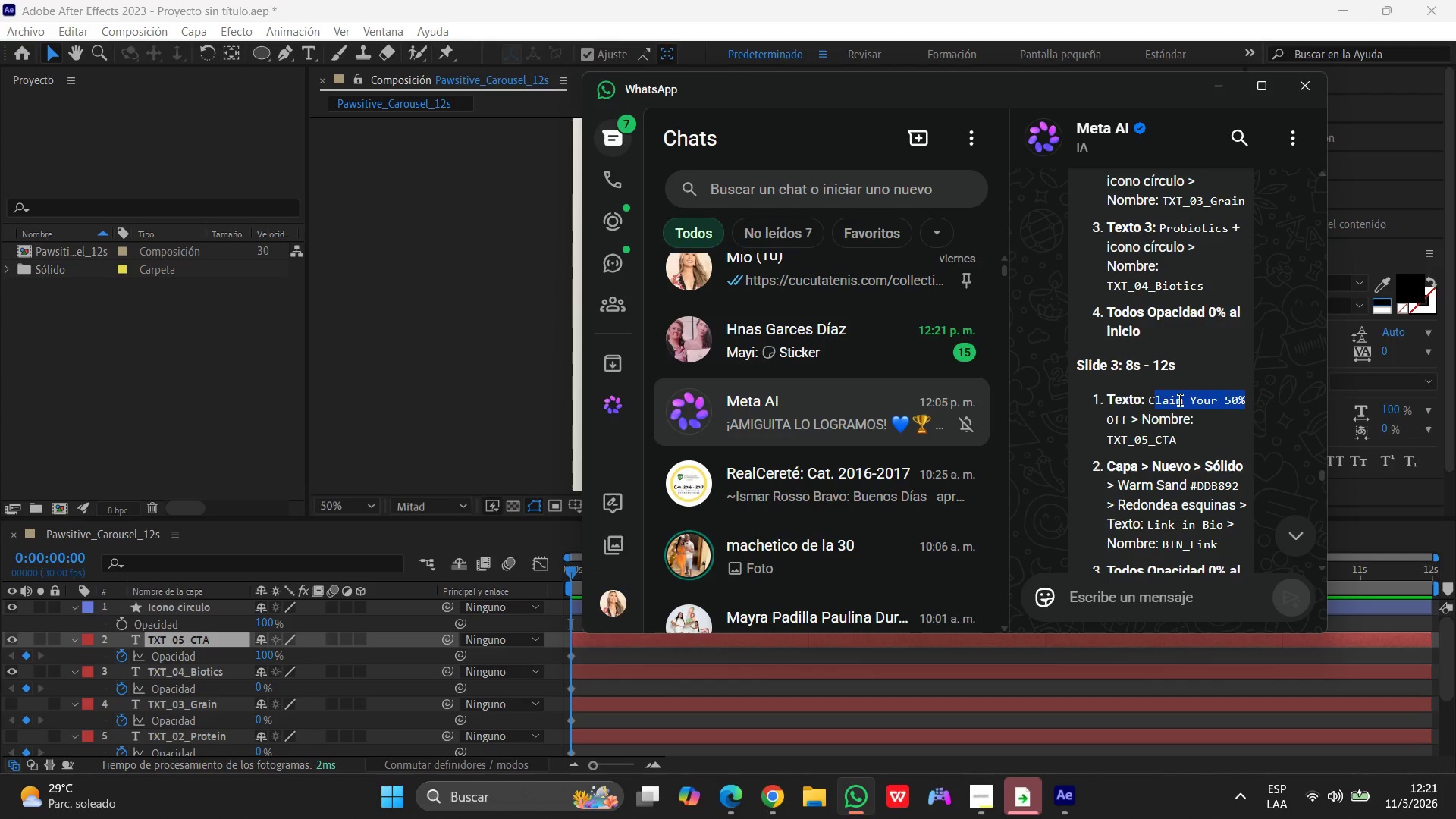 
left_click([1180, 400])
 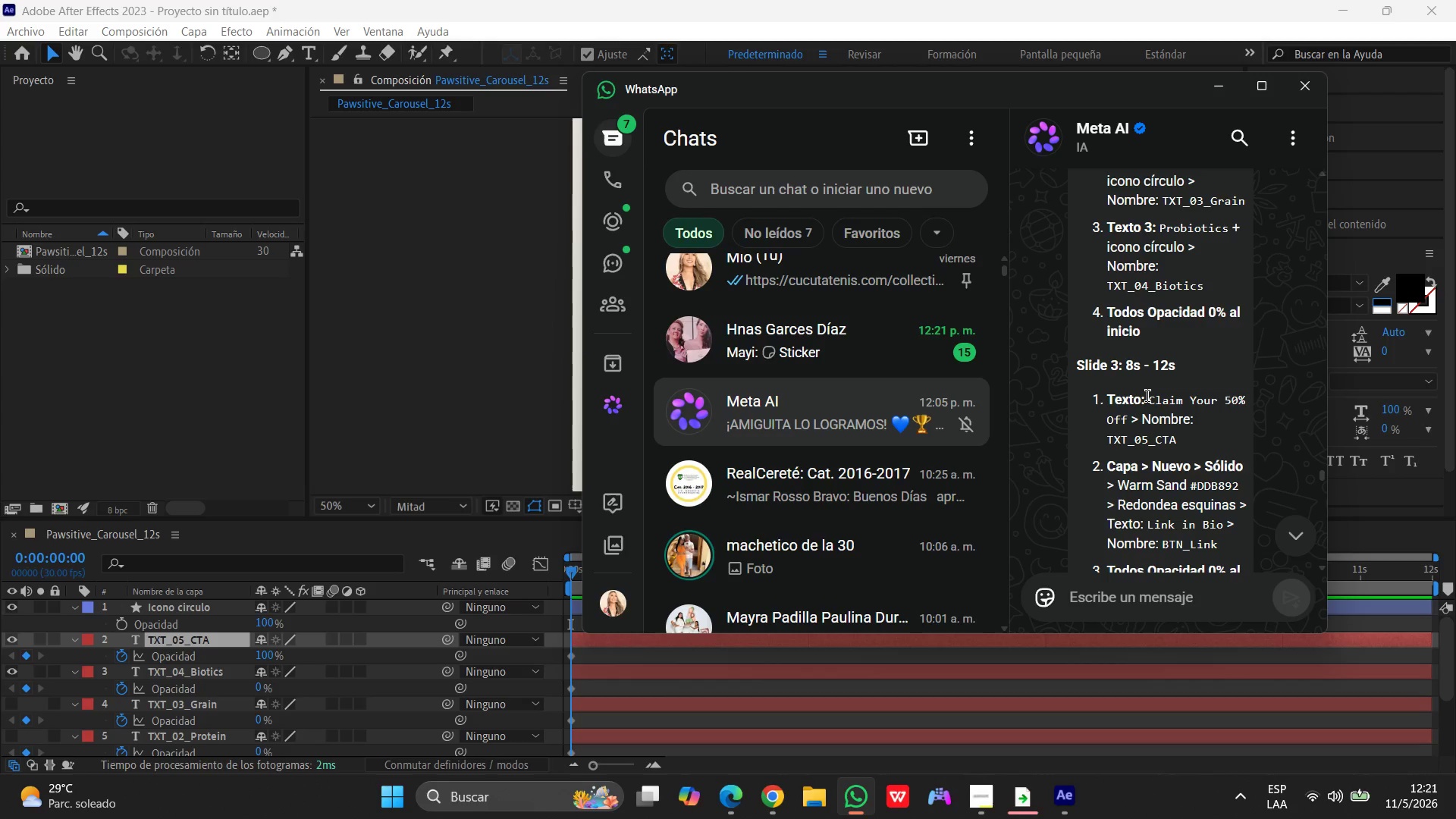 
left_click_drag(start_coordinate=[1148, 396], to_coordinate=[1260, 399])
 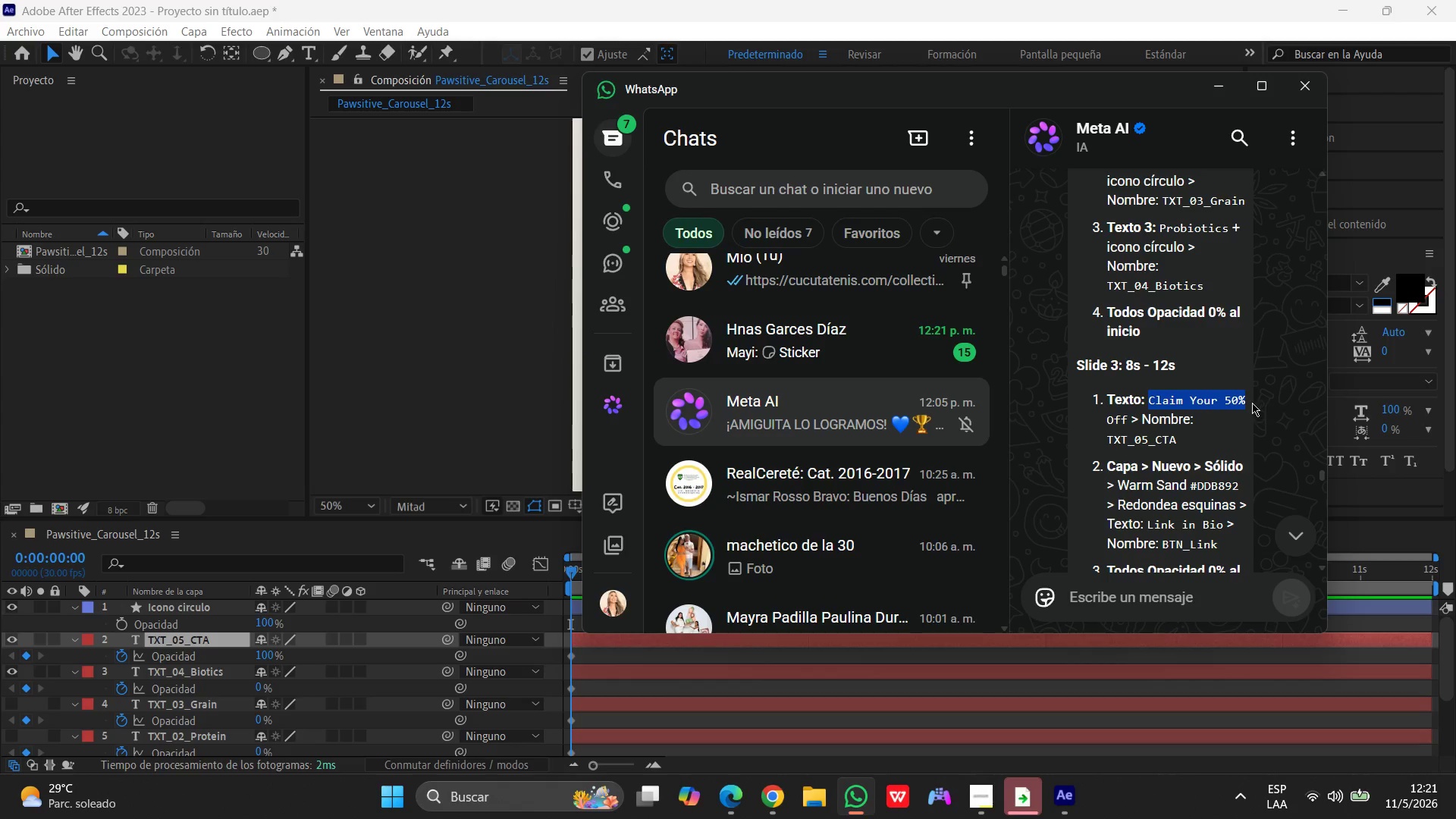 
key(Control+C)
 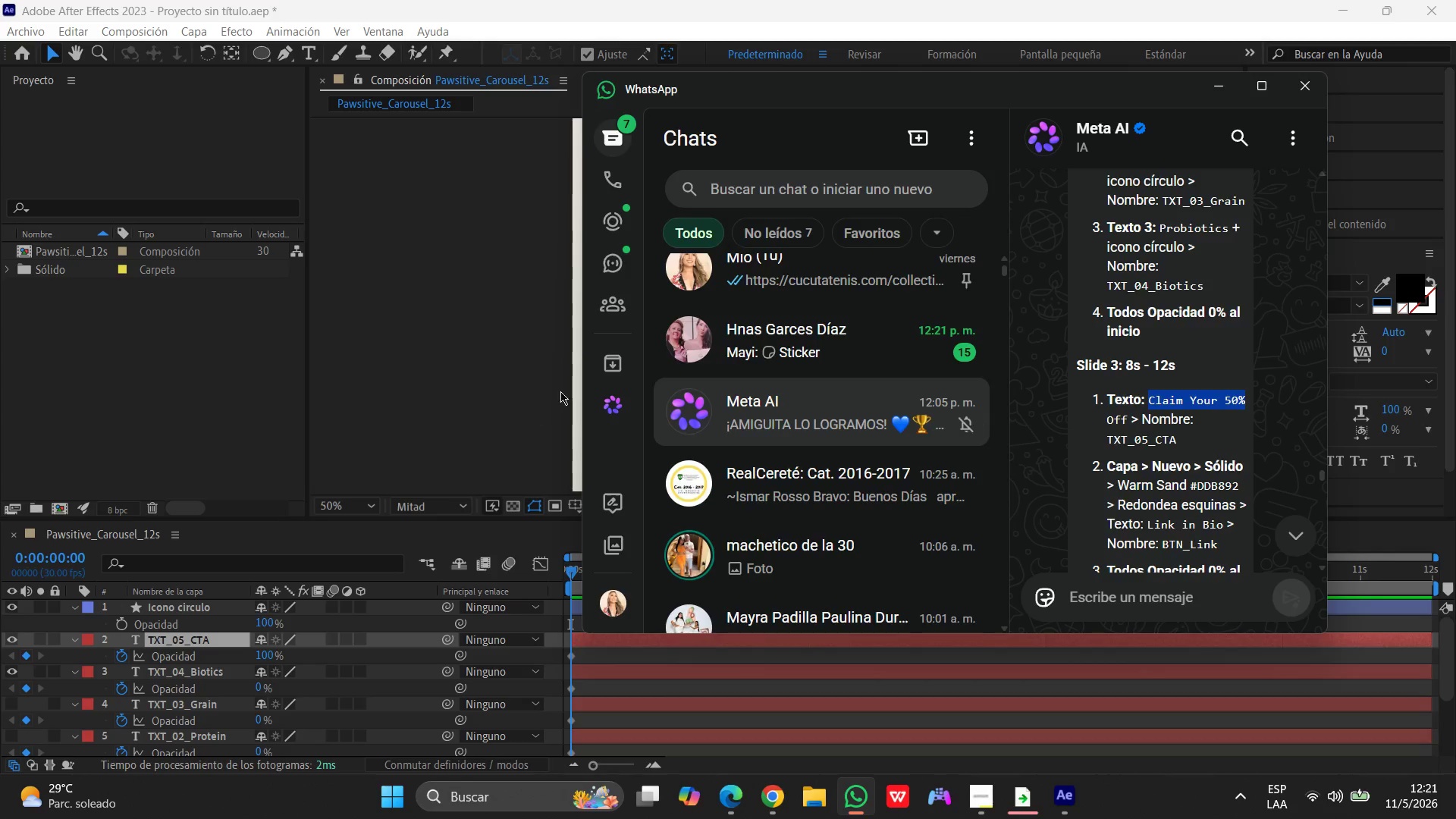 
left_click([561, 391])
 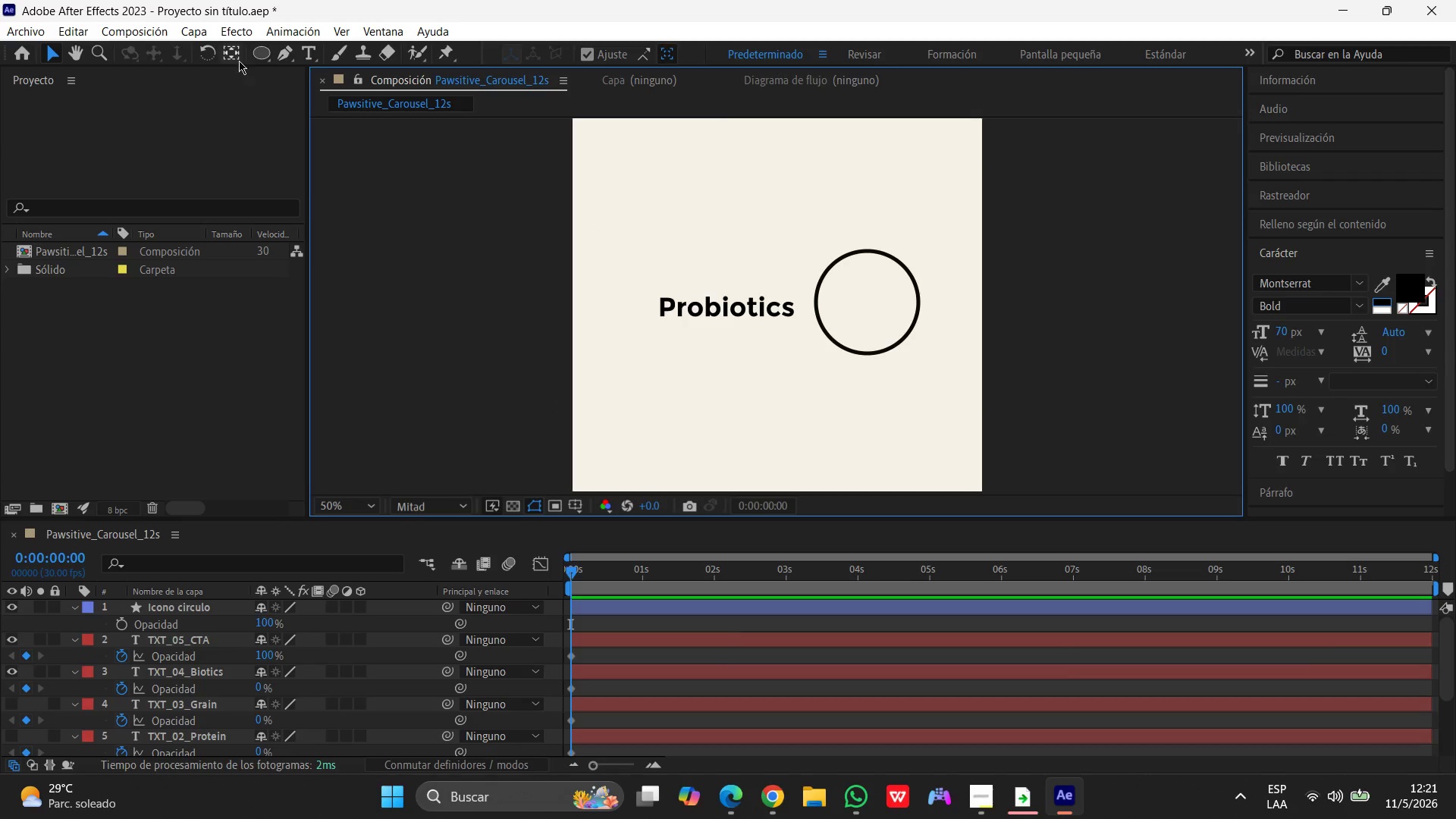 
left_click([312, 55])
 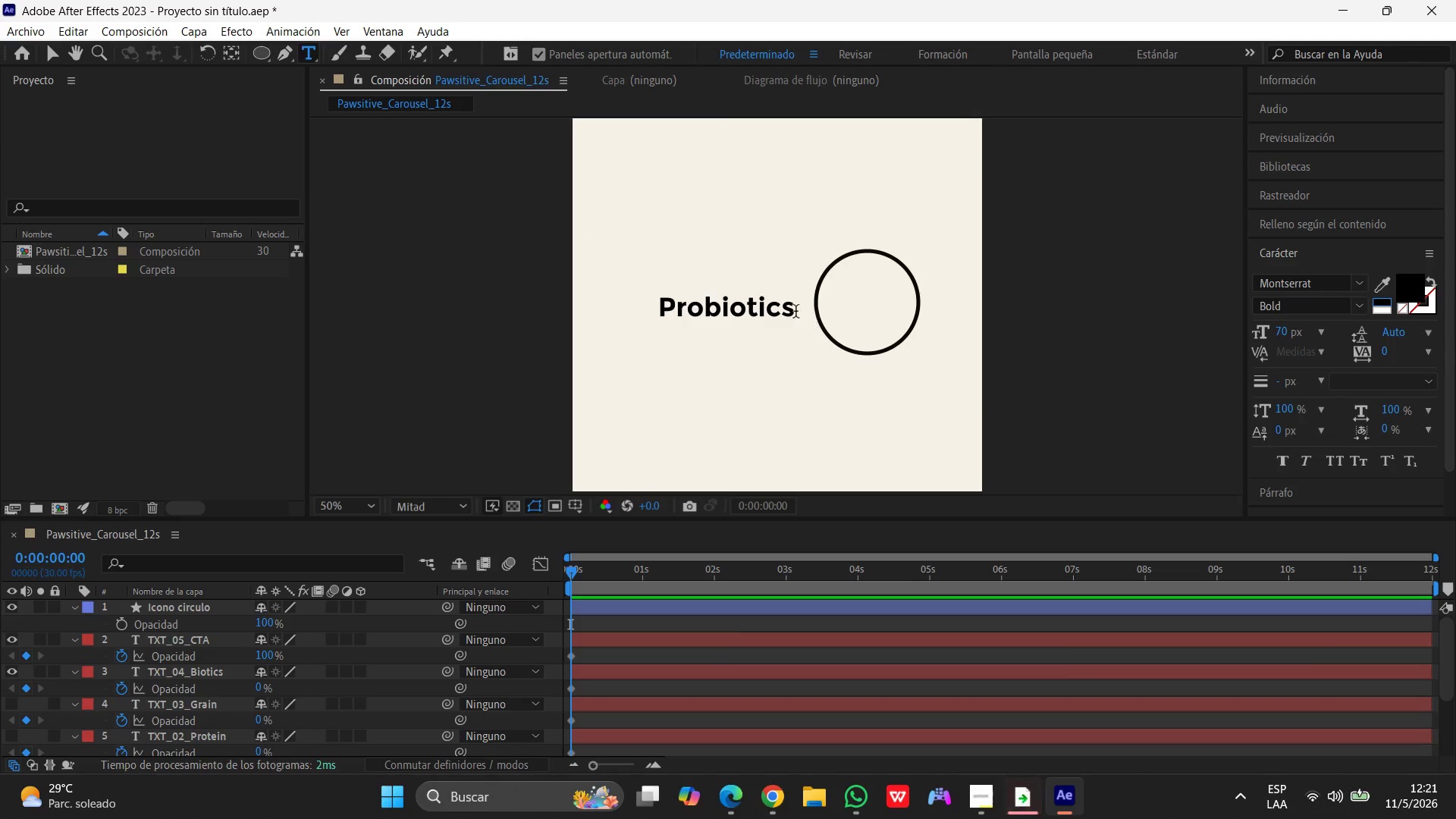 
left_click_drag(start_coordinate=[792, 312], to_coordinate=[546, 309])
 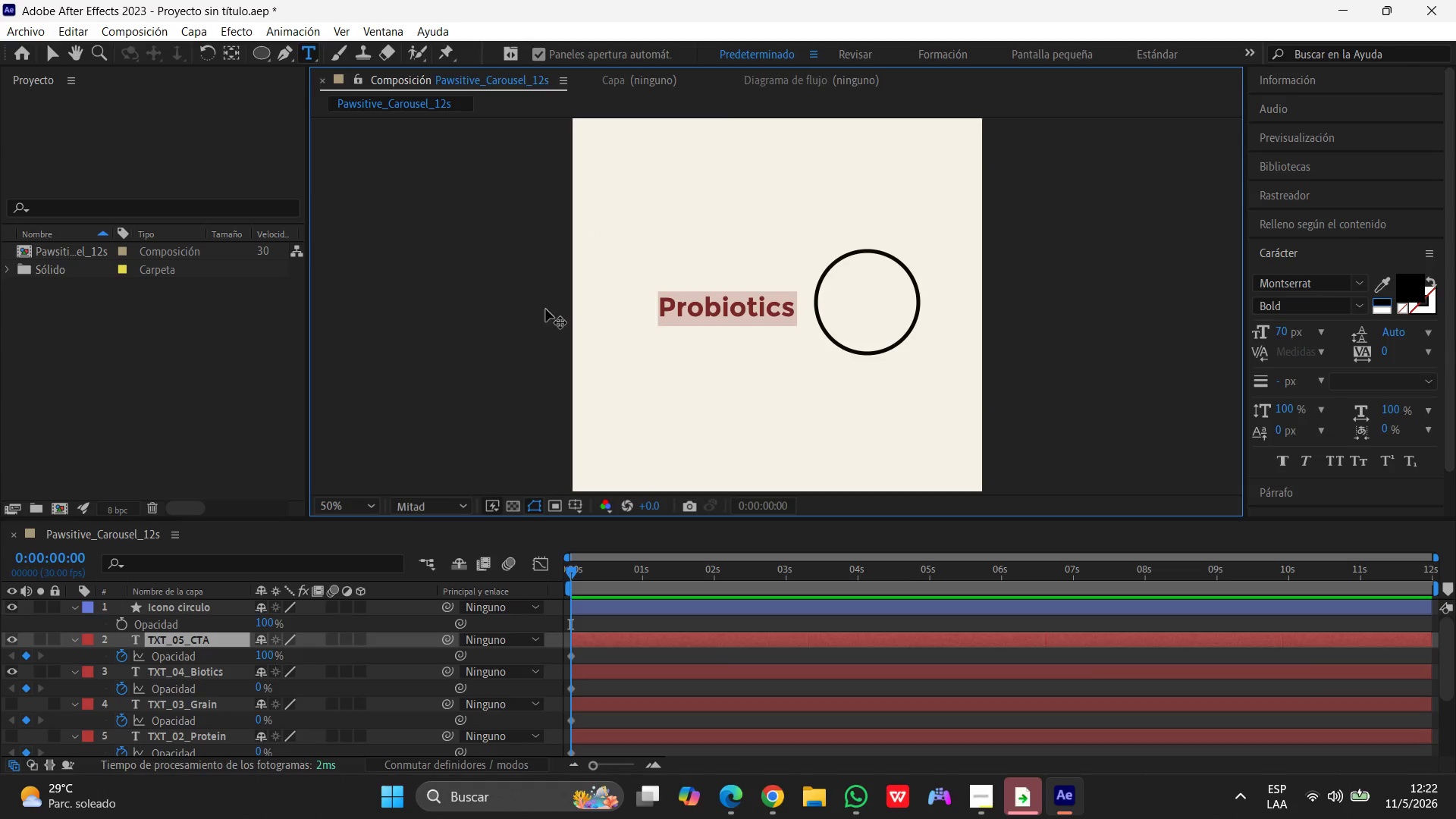 
key(Control+V)
 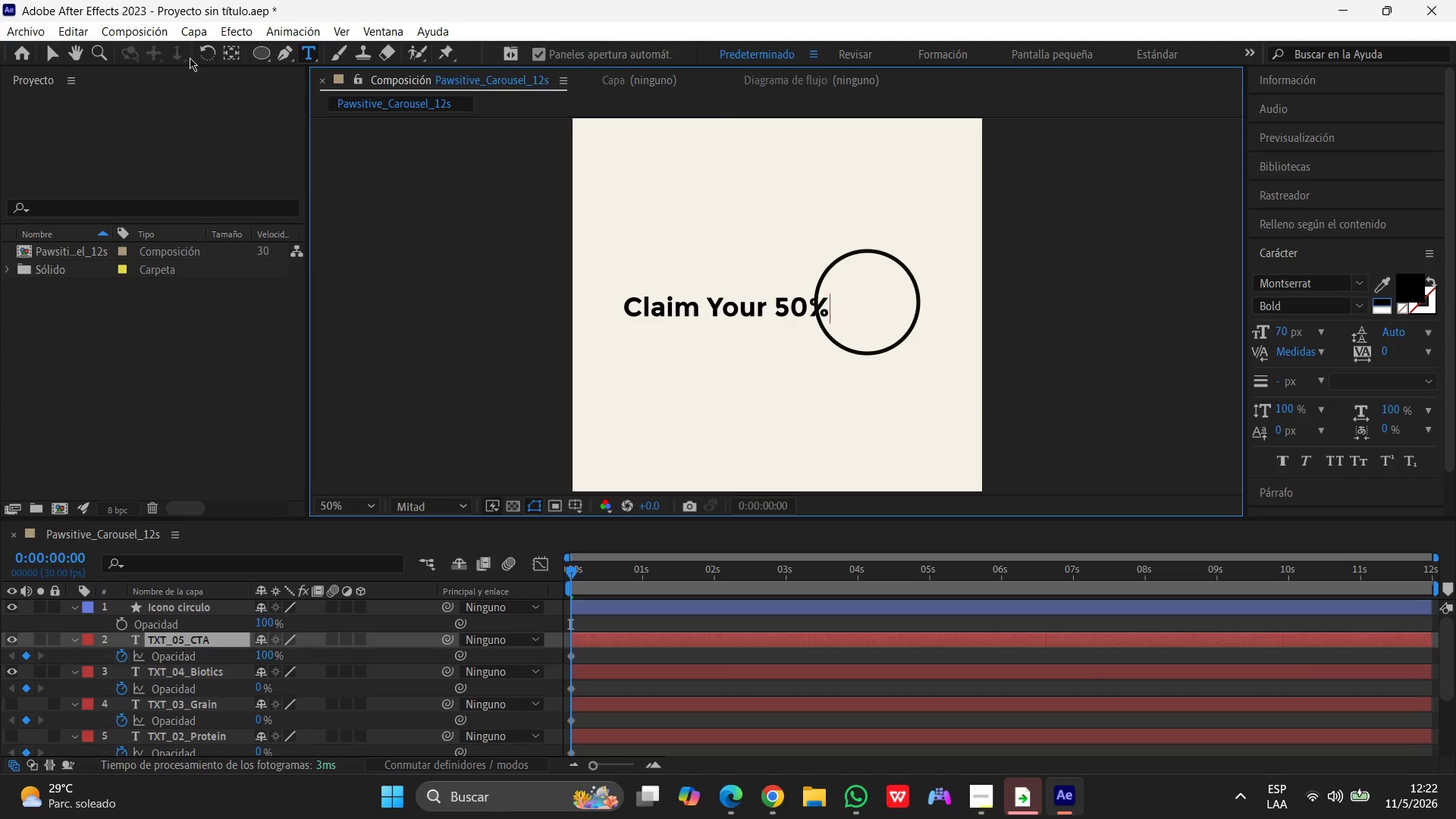 
left_click([53, 50])
 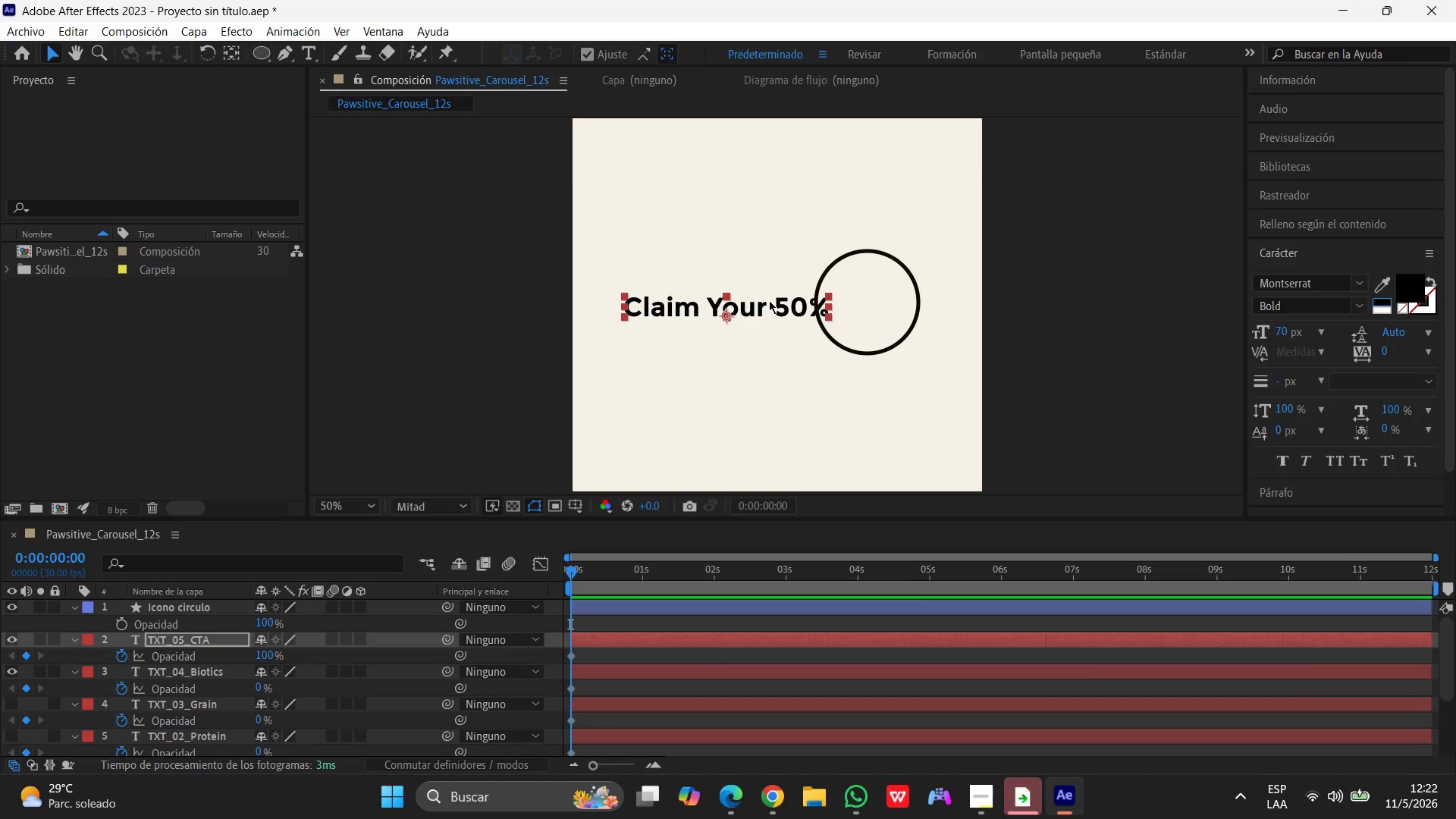 
left_click_drag(start_coordinate=[769, 303], to_coordinate=[824, 300])
 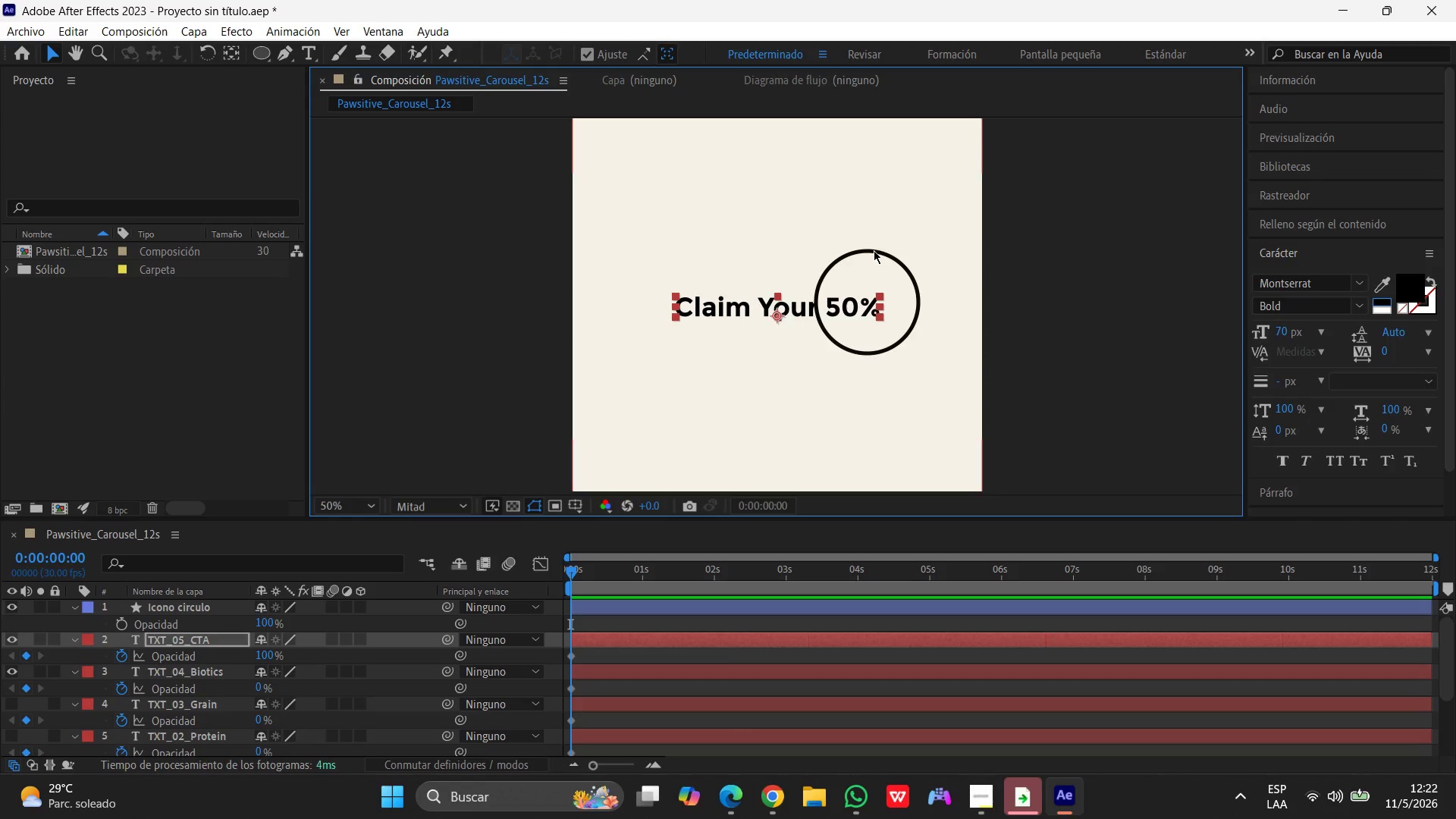 
left_click_drag(start_coordinate=[876, 251], to_coordinate=[779, 358])
 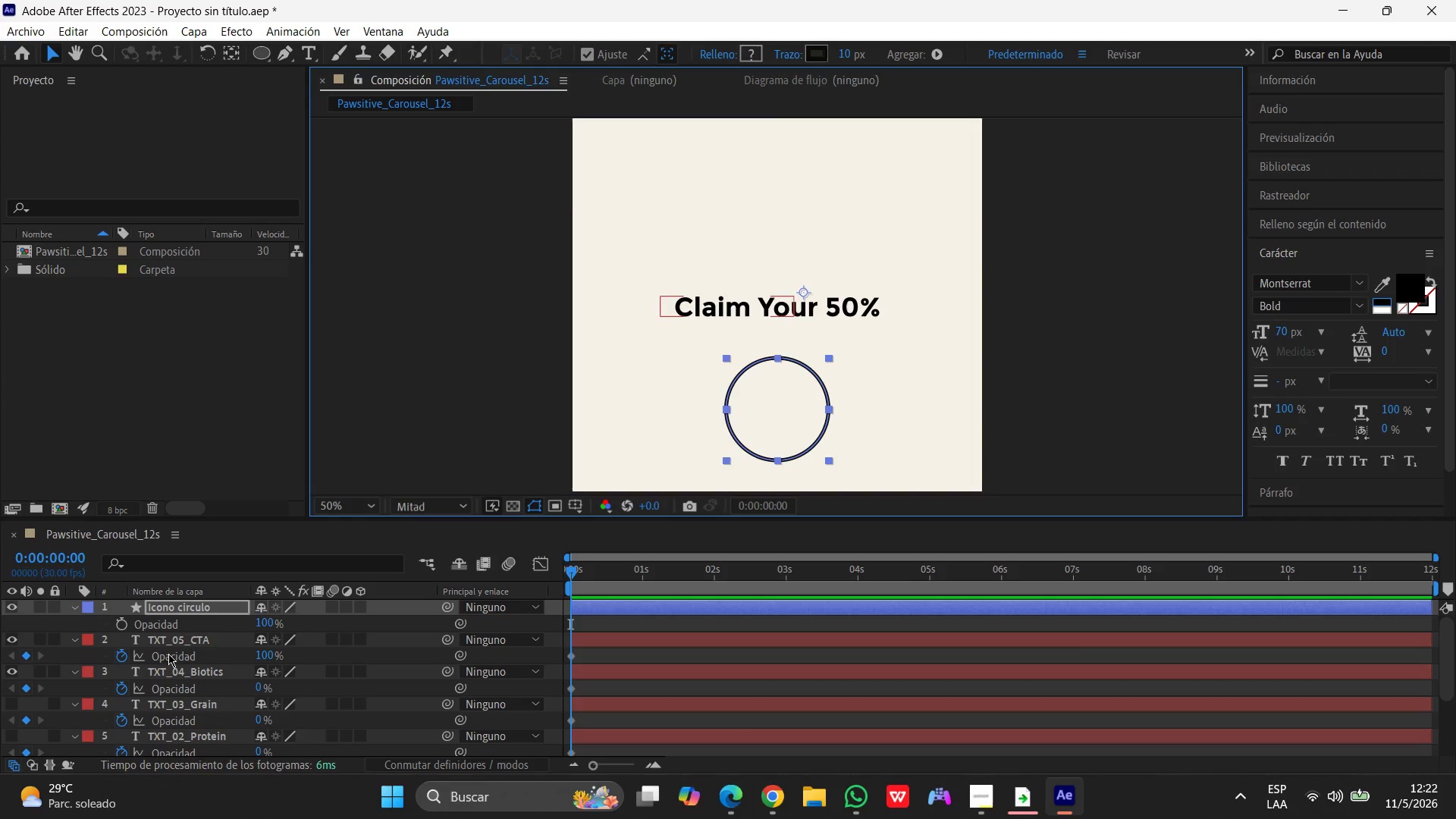 
left_click([182, 637])
 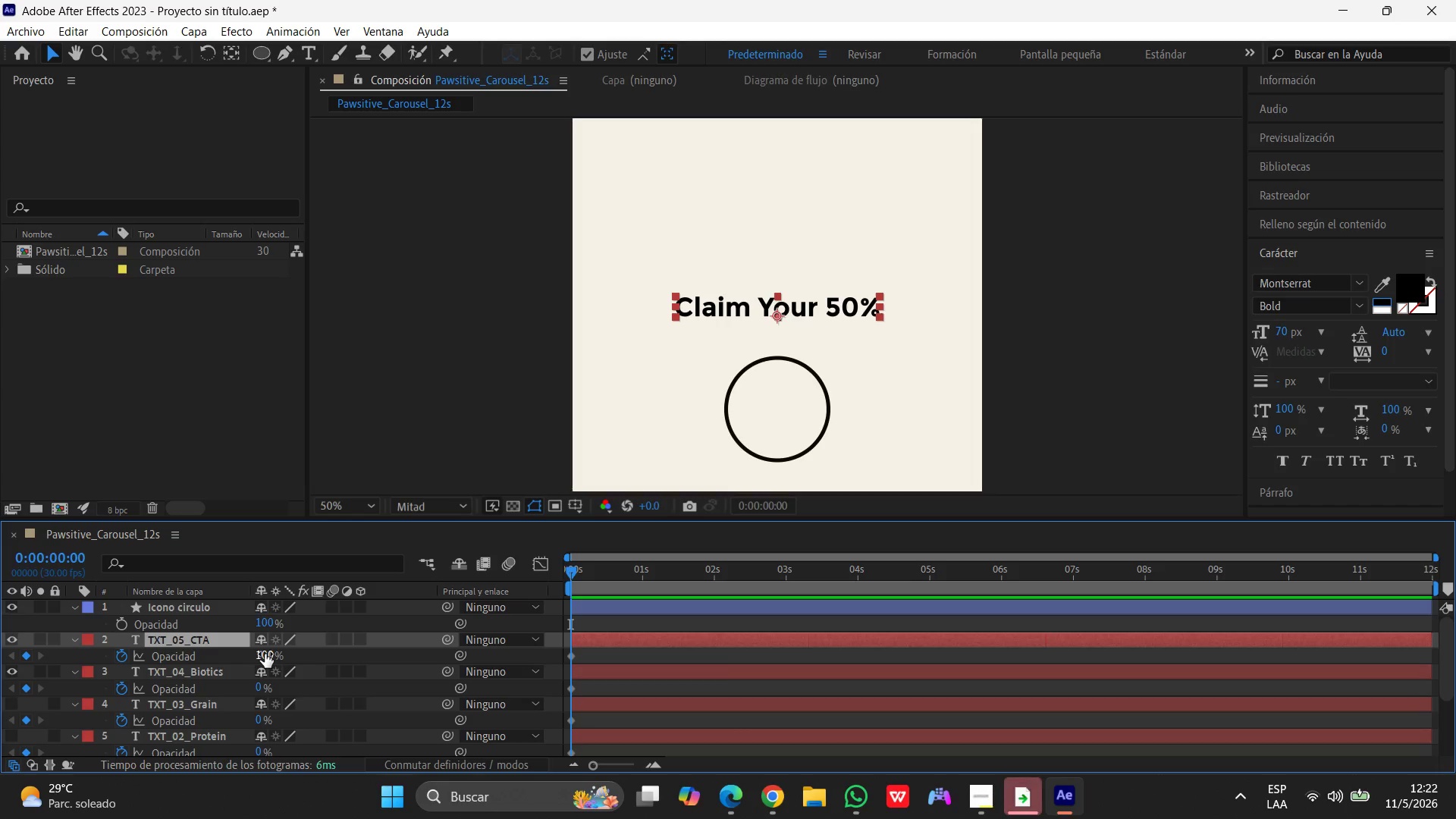 
wait(6.81)
 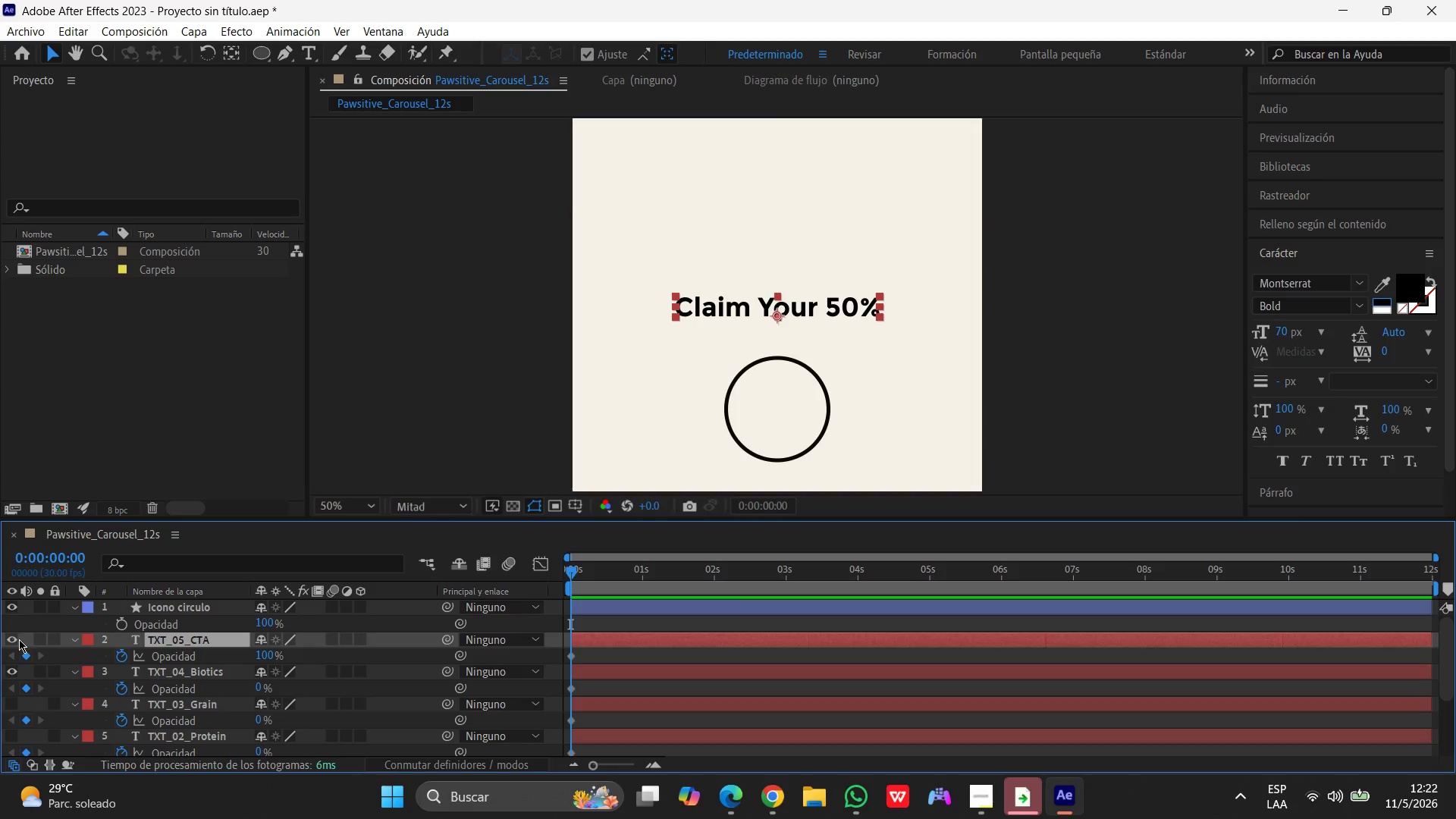 
left_click([265, 654])
 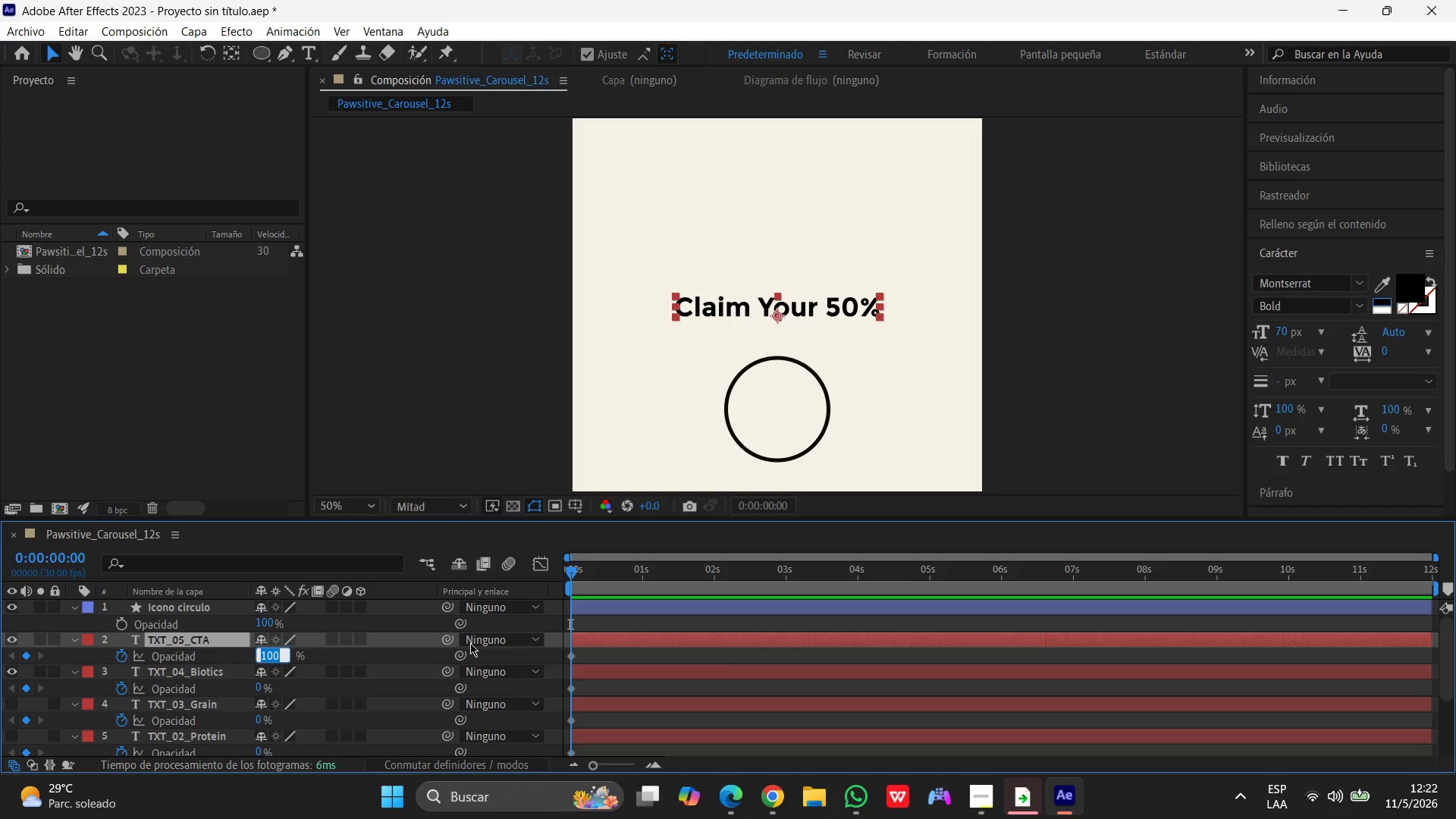 
key(Numpad0)
 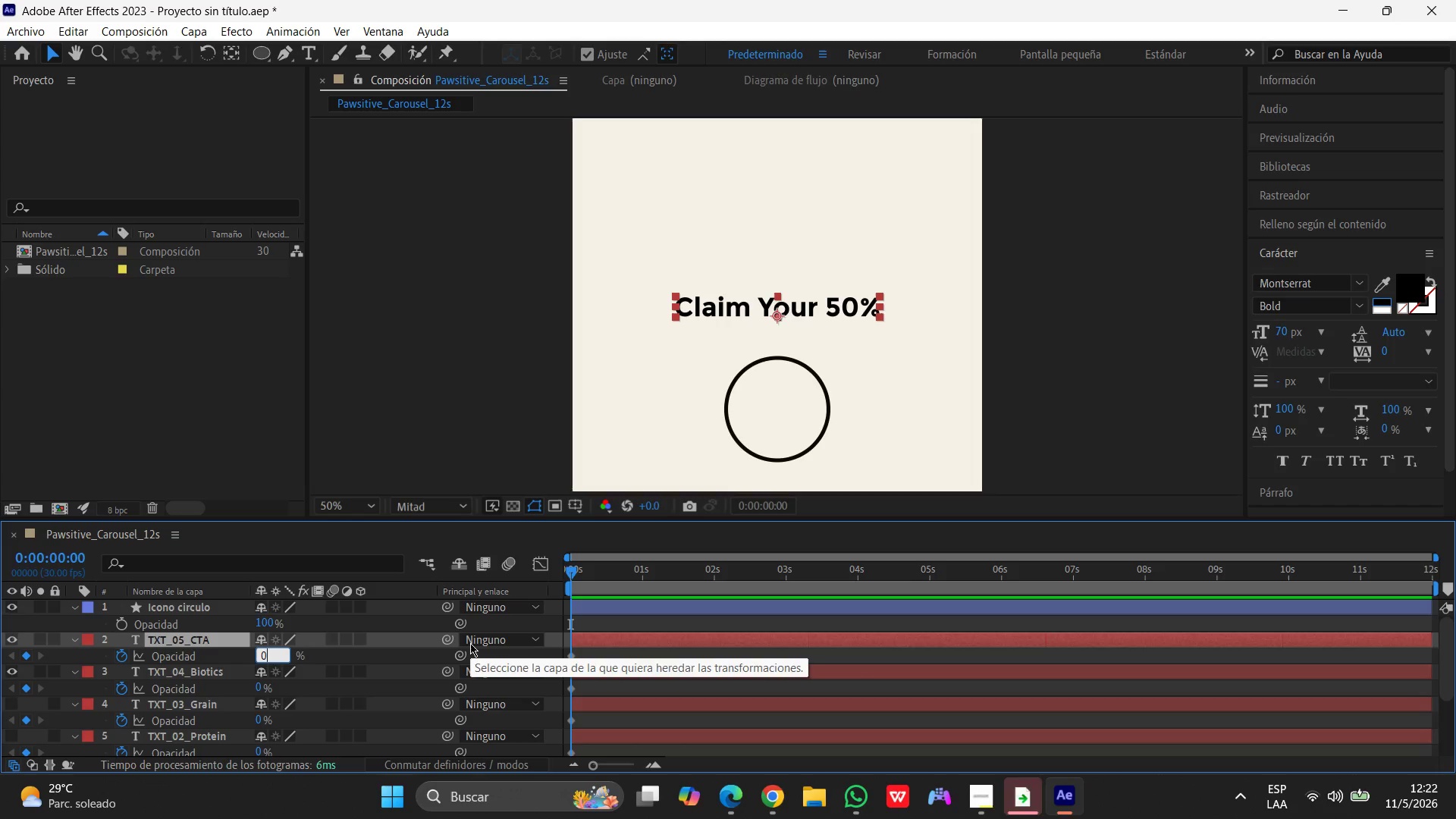 
key(Enter)
 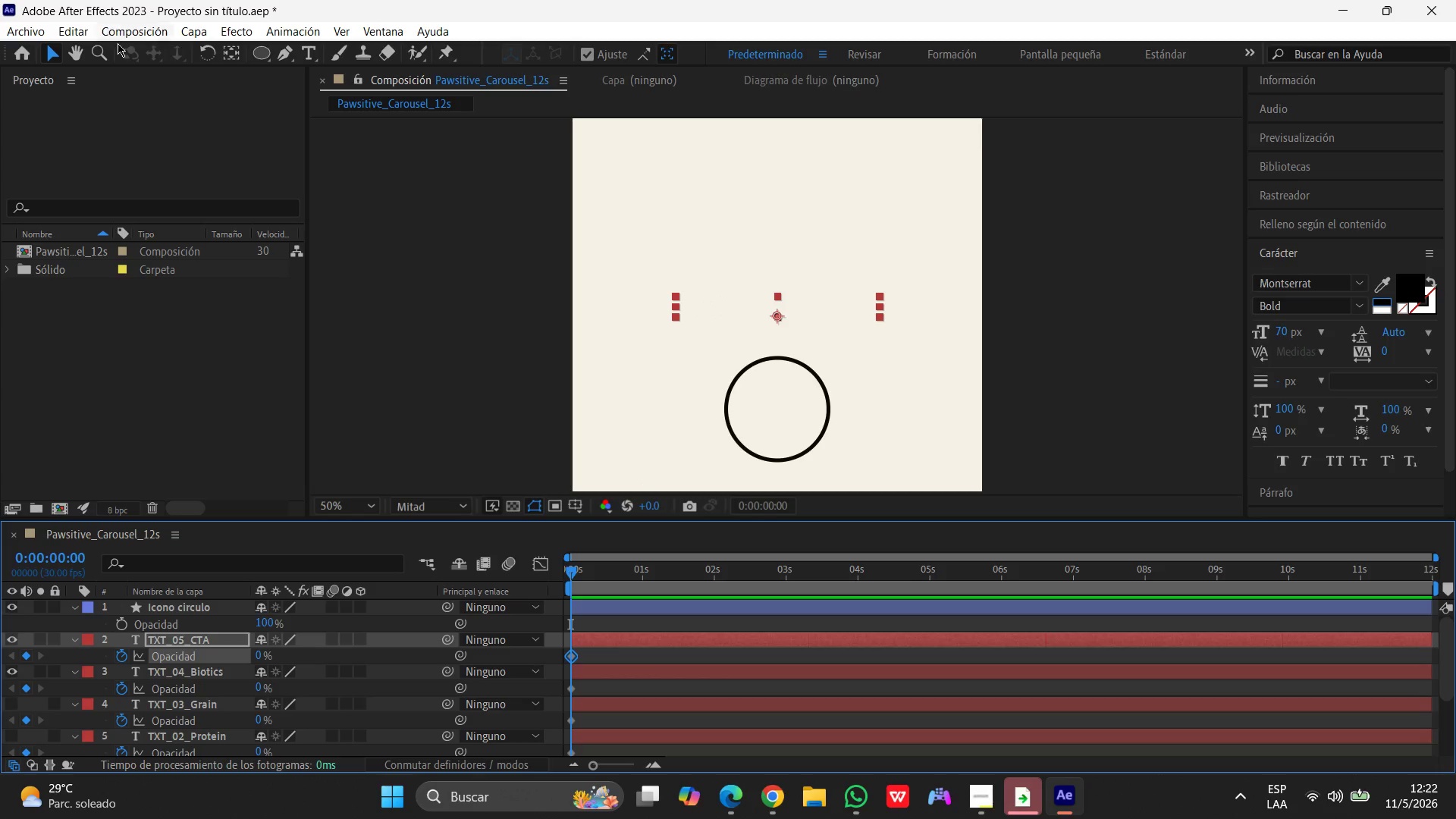 
left_click([203, 27])
 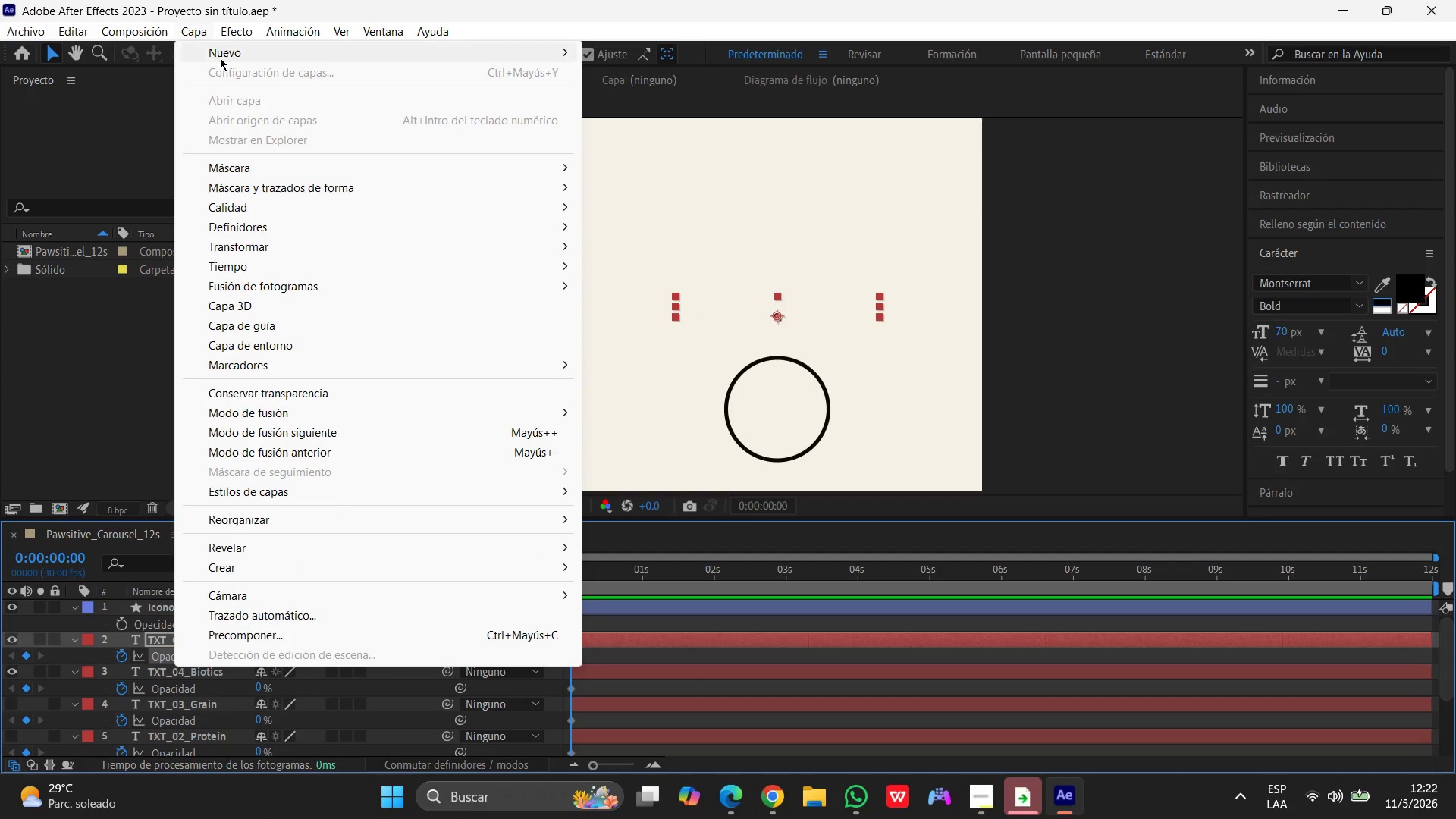 
left_click([221, 54])
 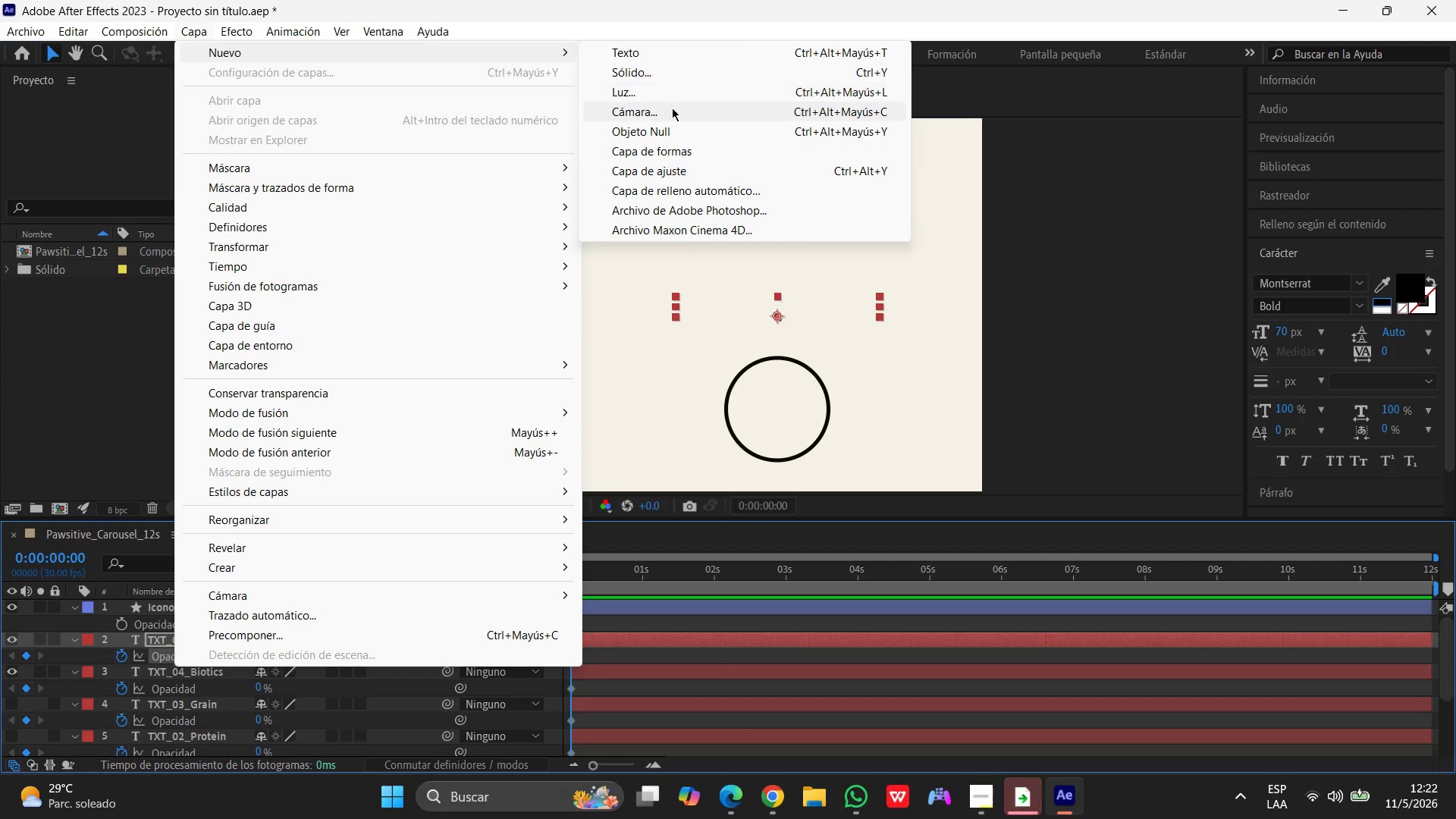 
left_click([654, 71])
 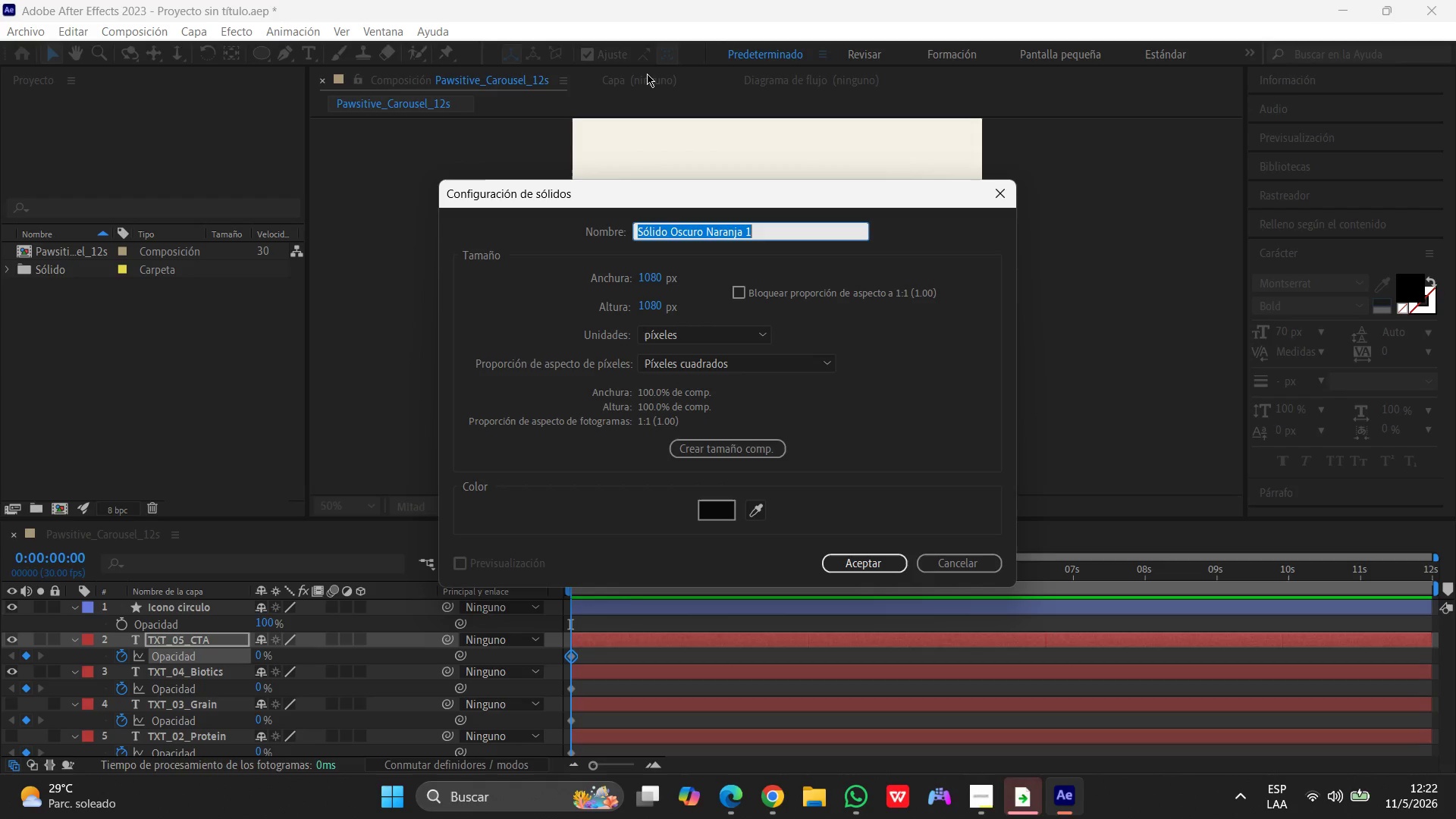 
wait(15.17)
 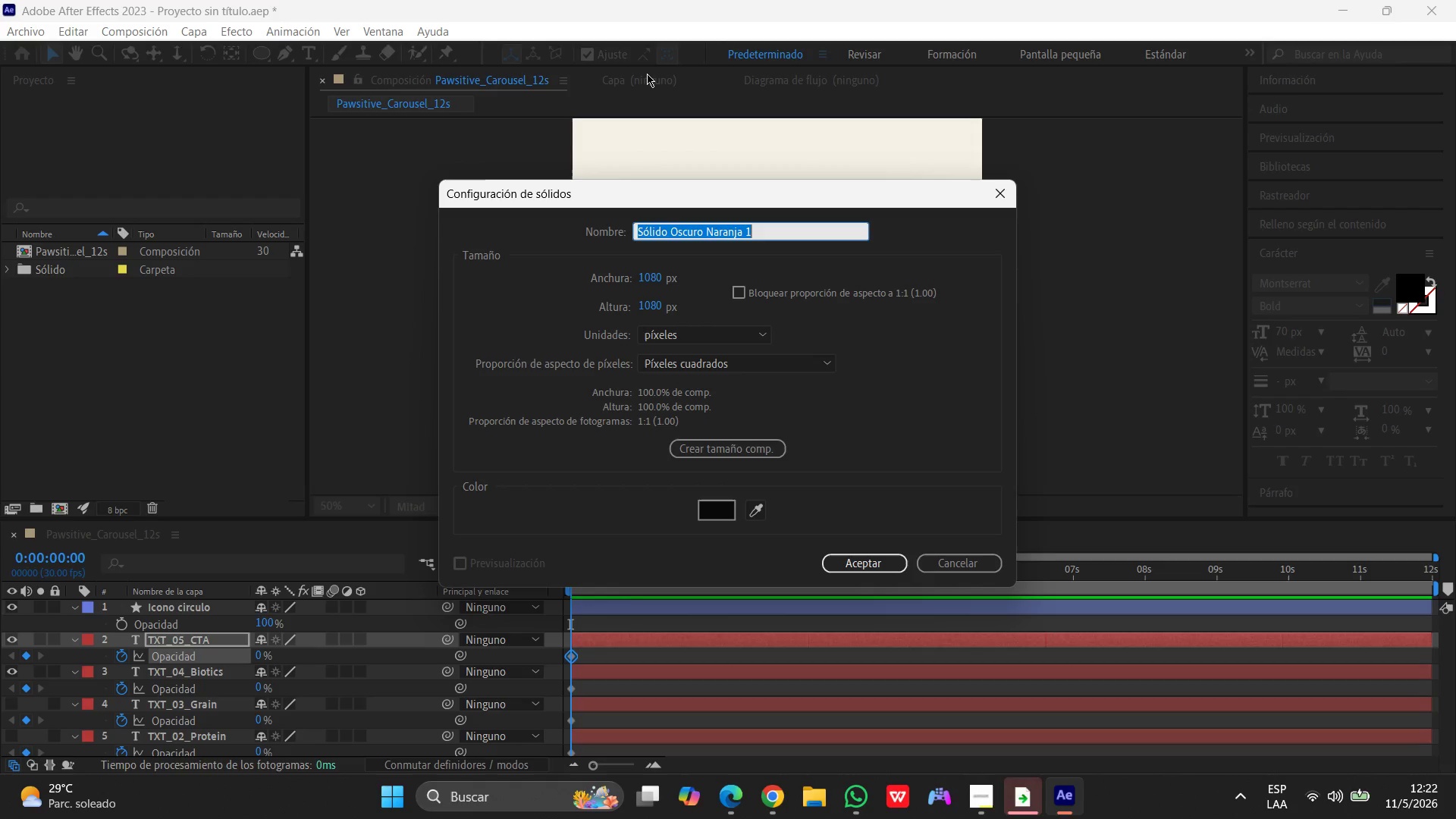 
left_click([977, 799])